 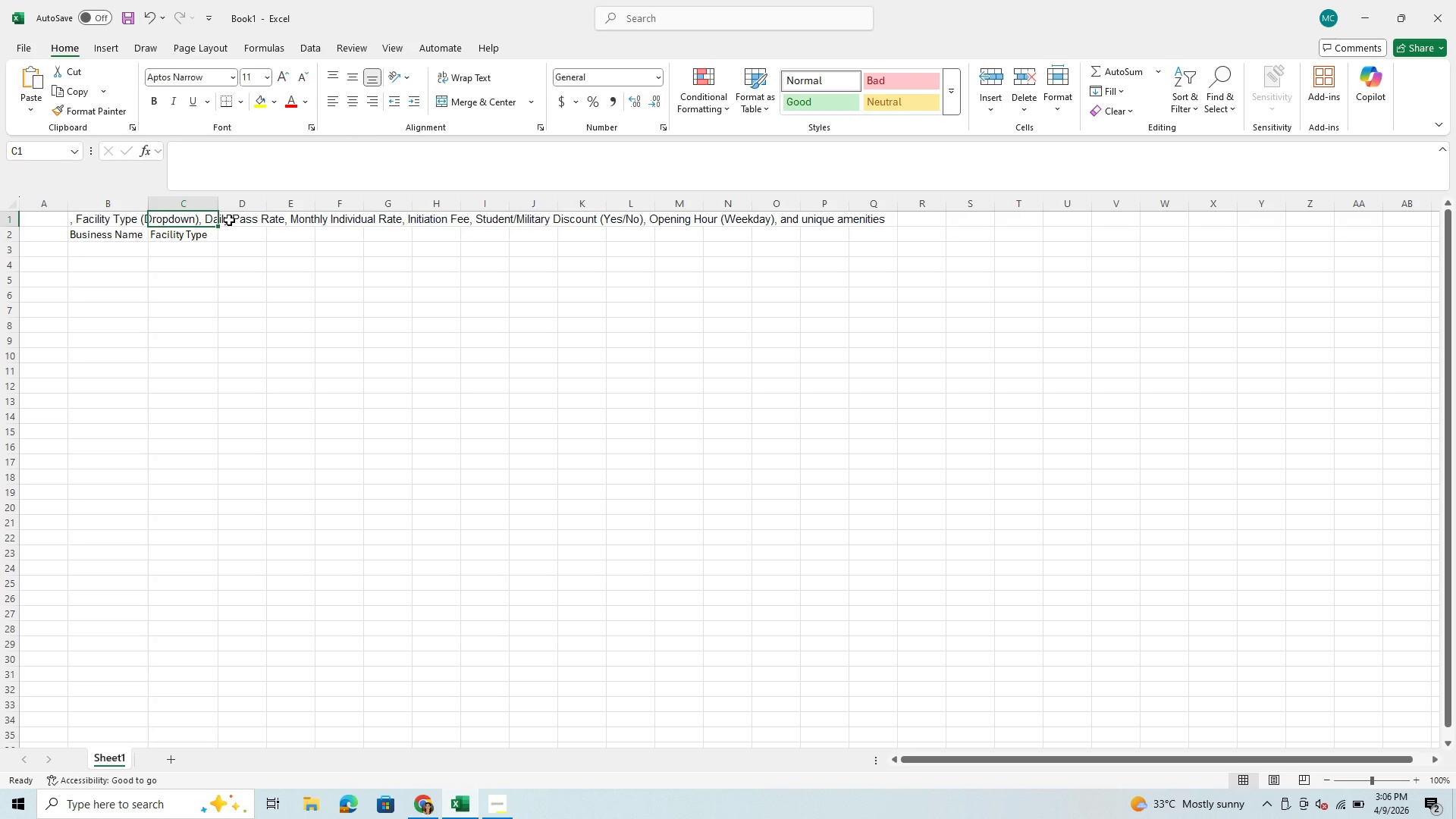 
left_click([84, 219])
 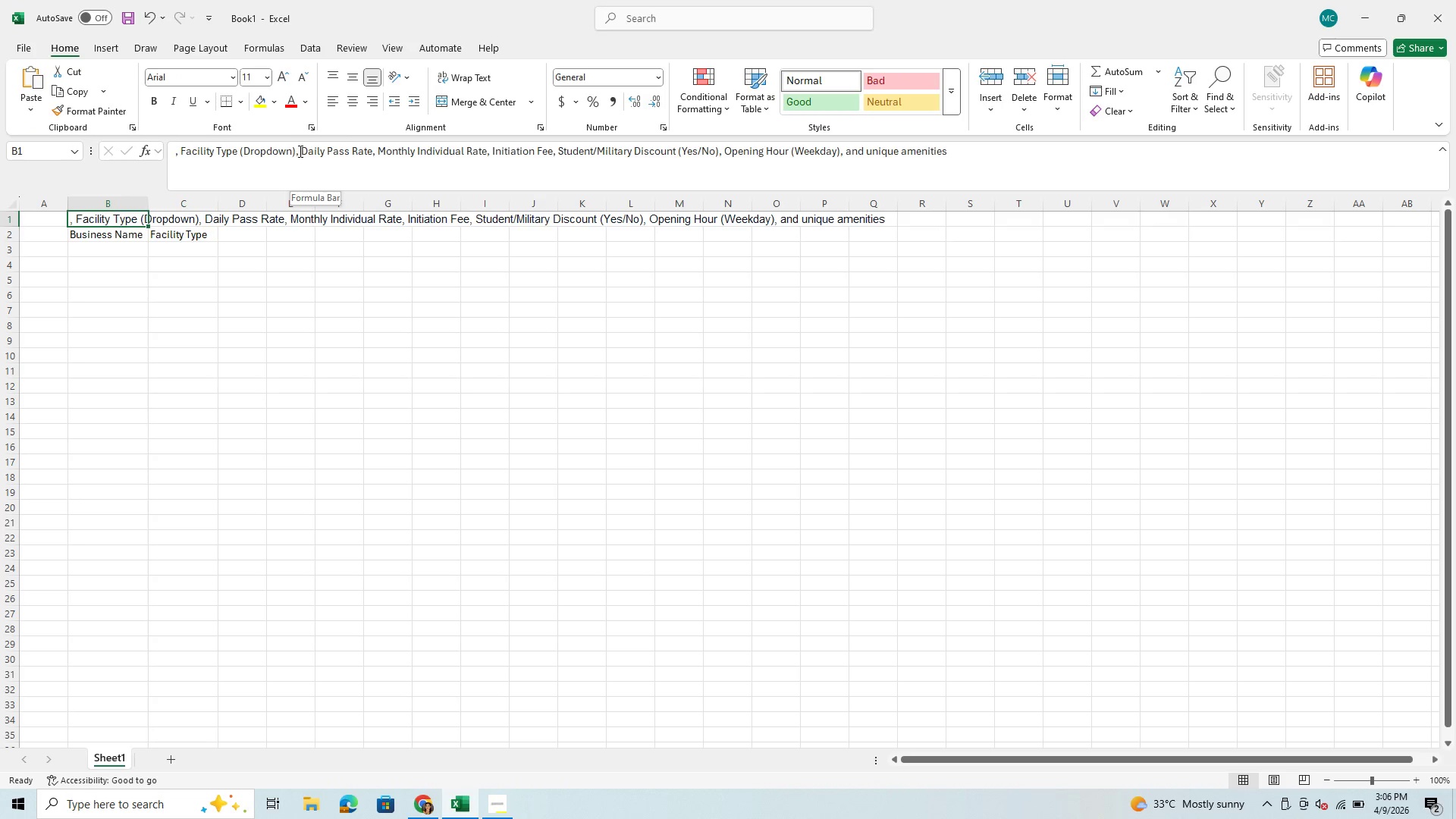 
left_click_drag(start_coordinate=[300, 157], to_coordinate=[371, 155])
 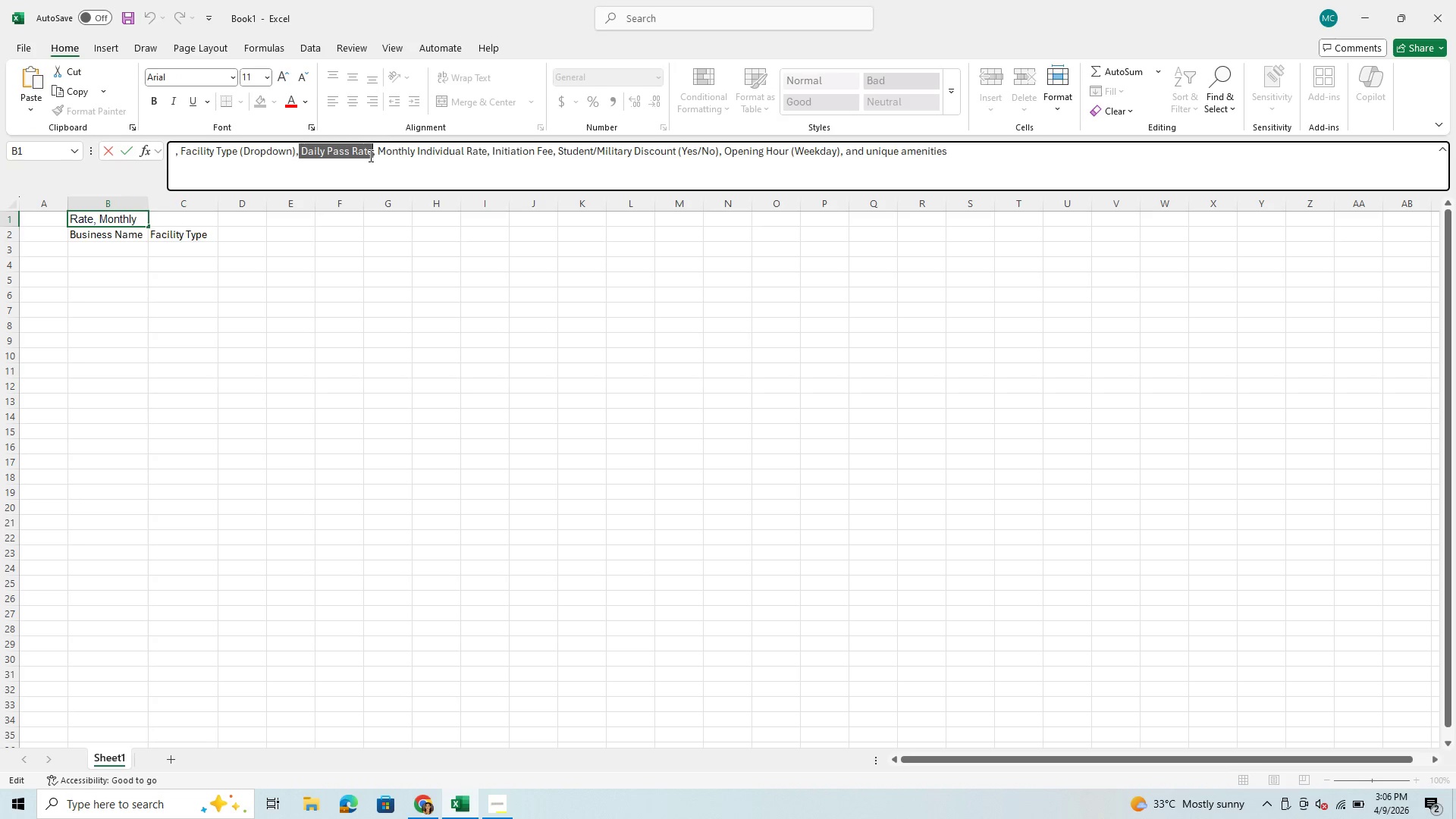 
key(Control+X)
 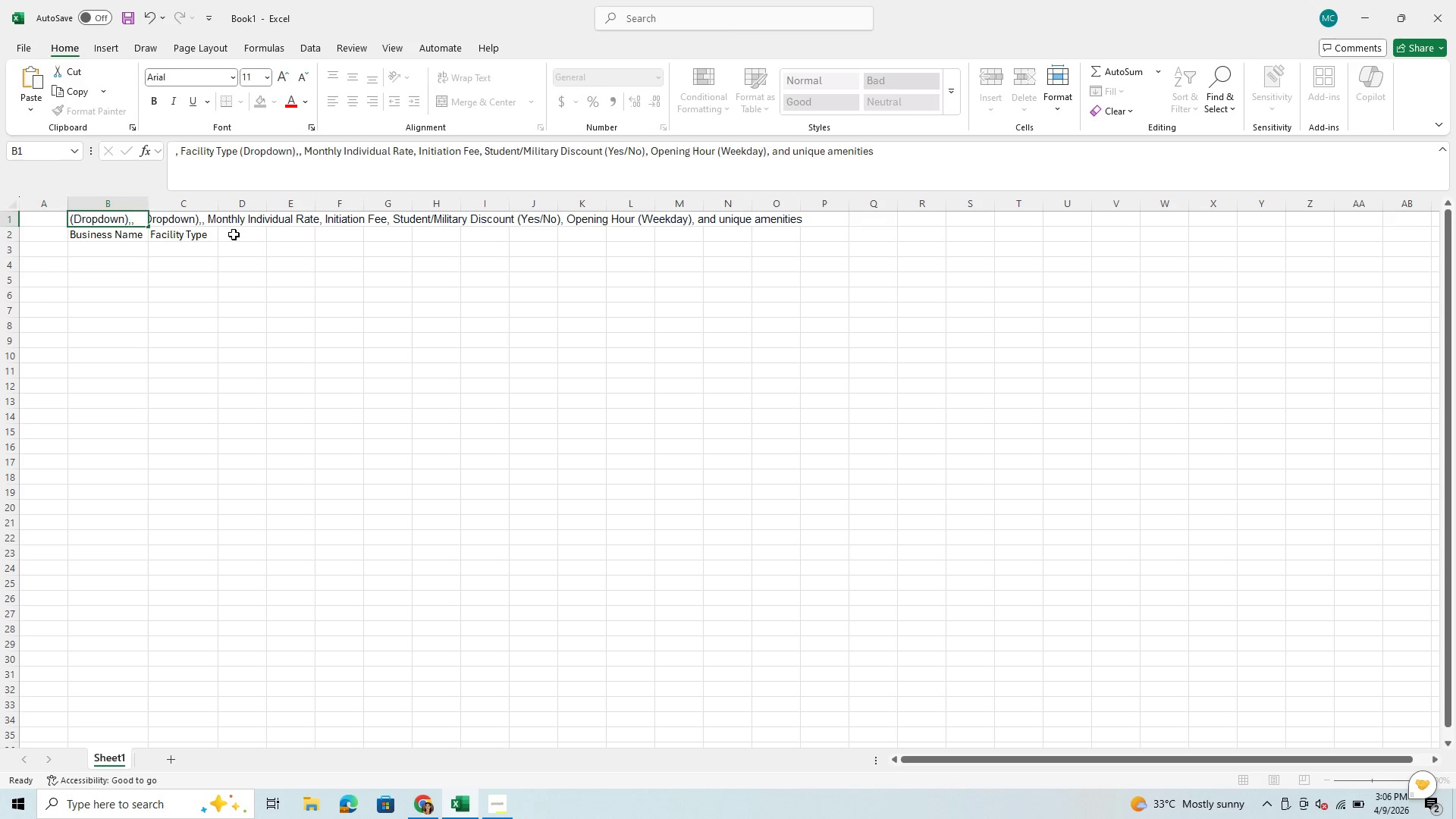 
hold_key(key=ControlLeft, duration=1.14)
 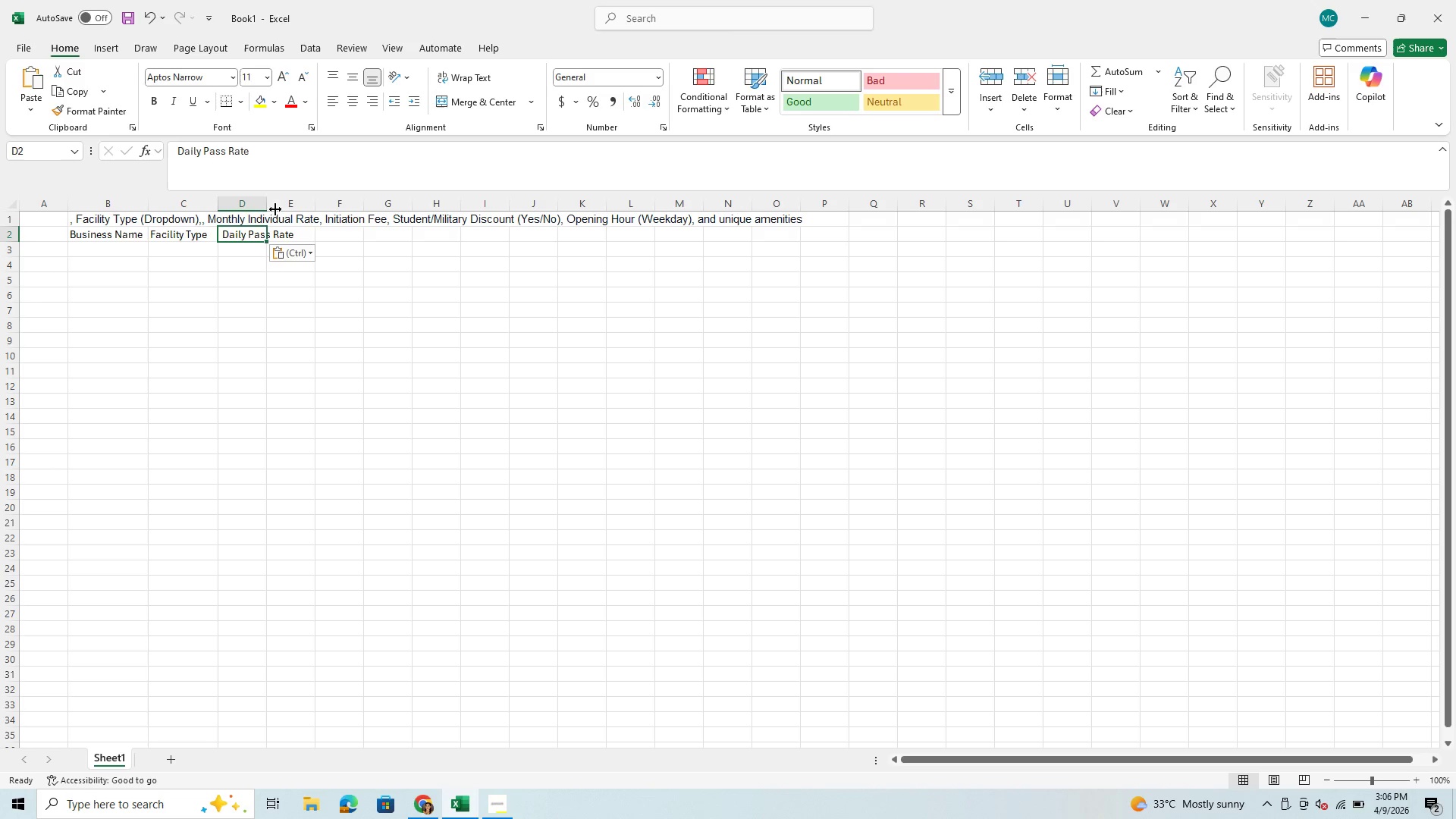 
hold_key(key=V, duration=0.38)
 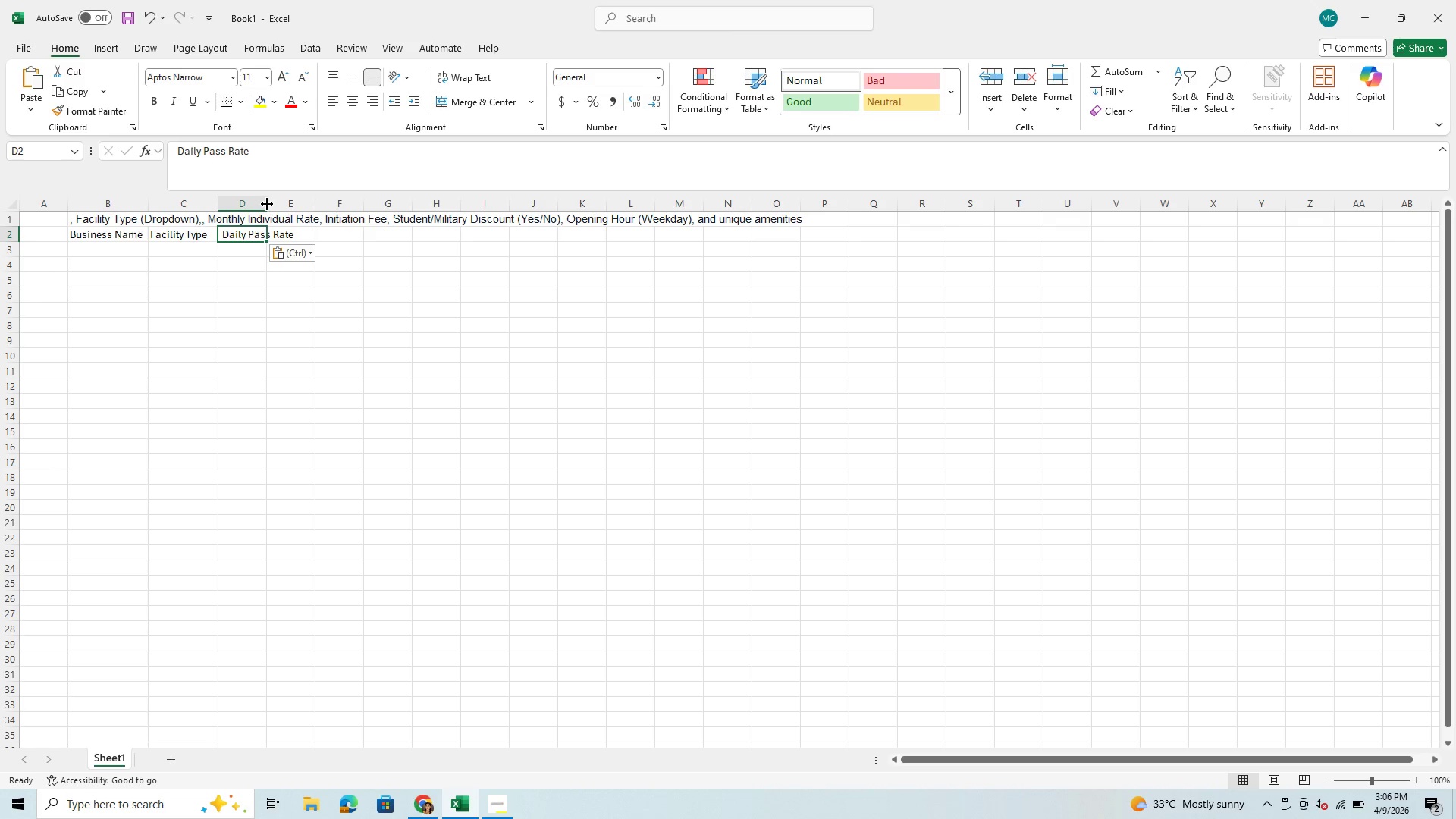 
left_click_drag(start_coordinate=[268, 204], to_coordinate=[298, 199])
 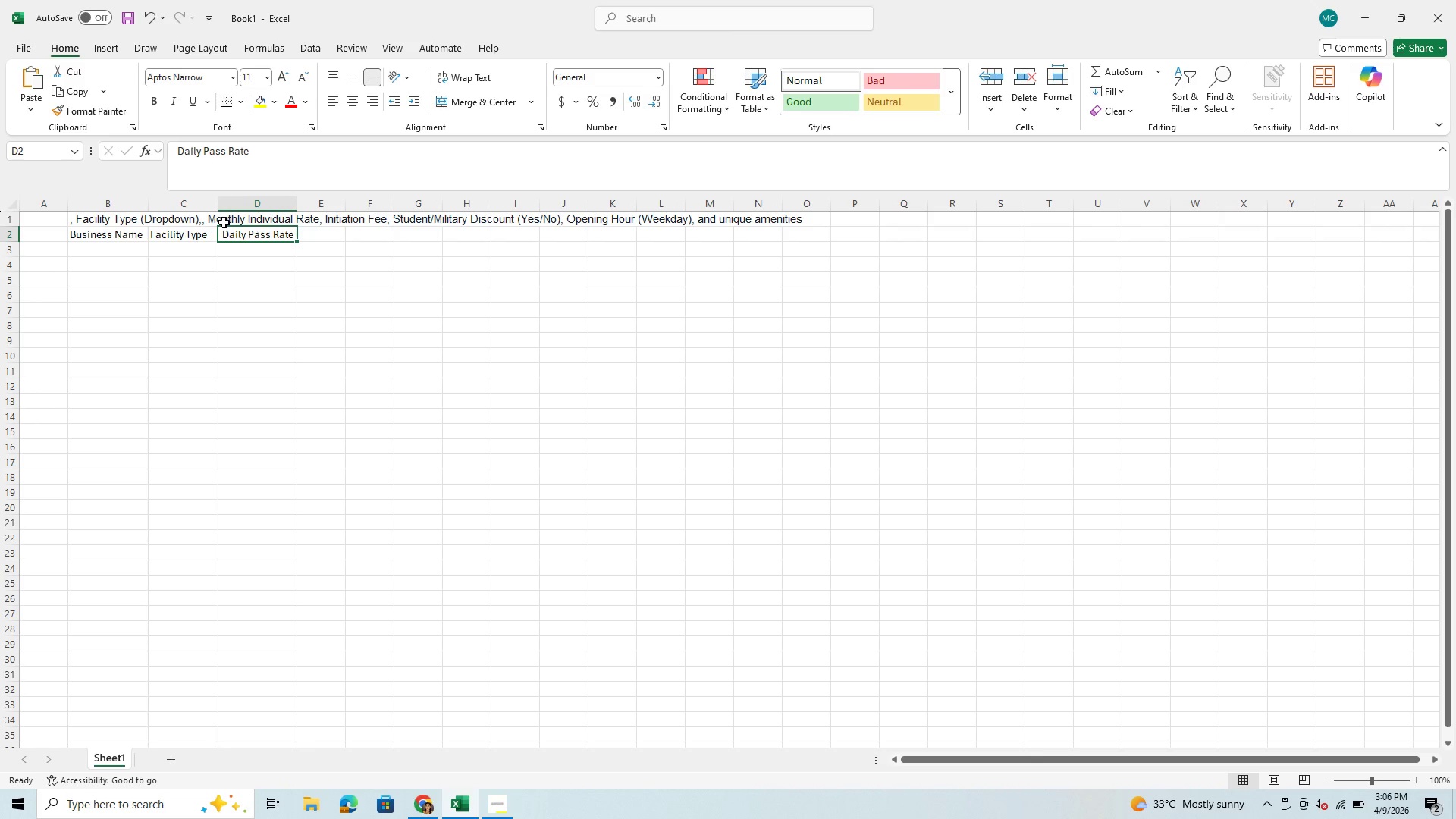 
left_click([90, 216])
 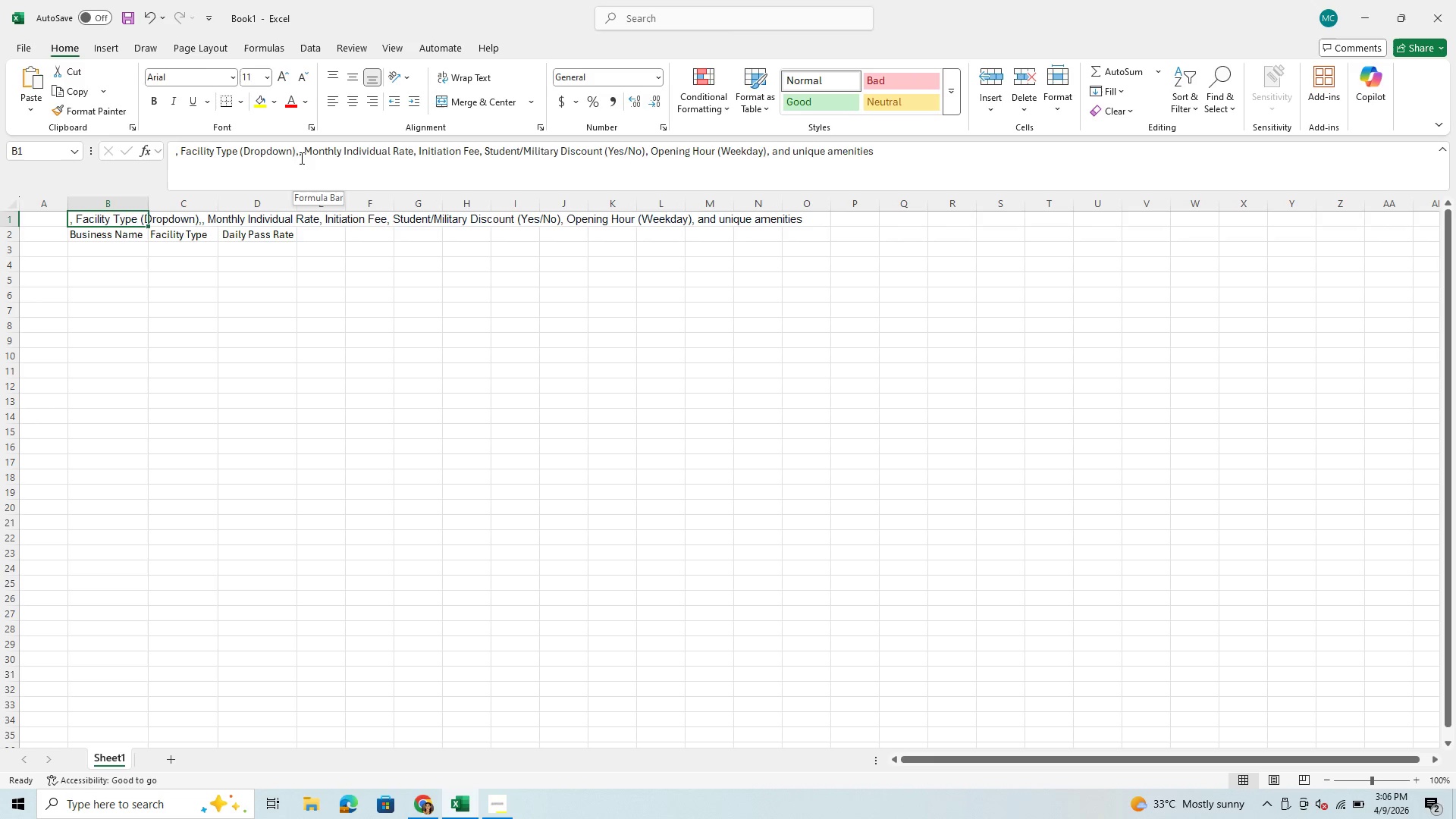 
left_click_drag(start_coordinate=[304, 155], to_coordinate=[412, 162])
 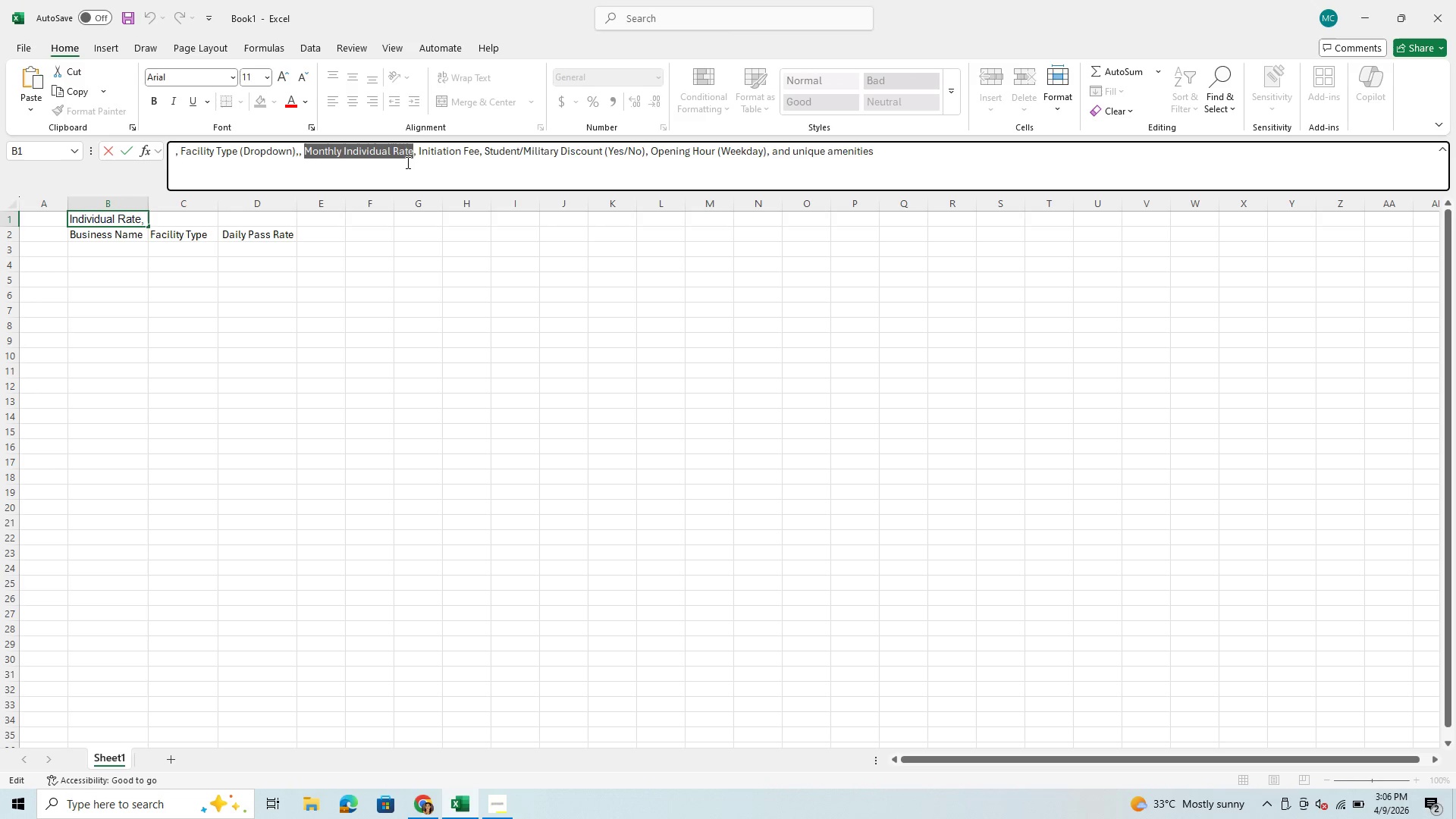 
key(Control+X)
 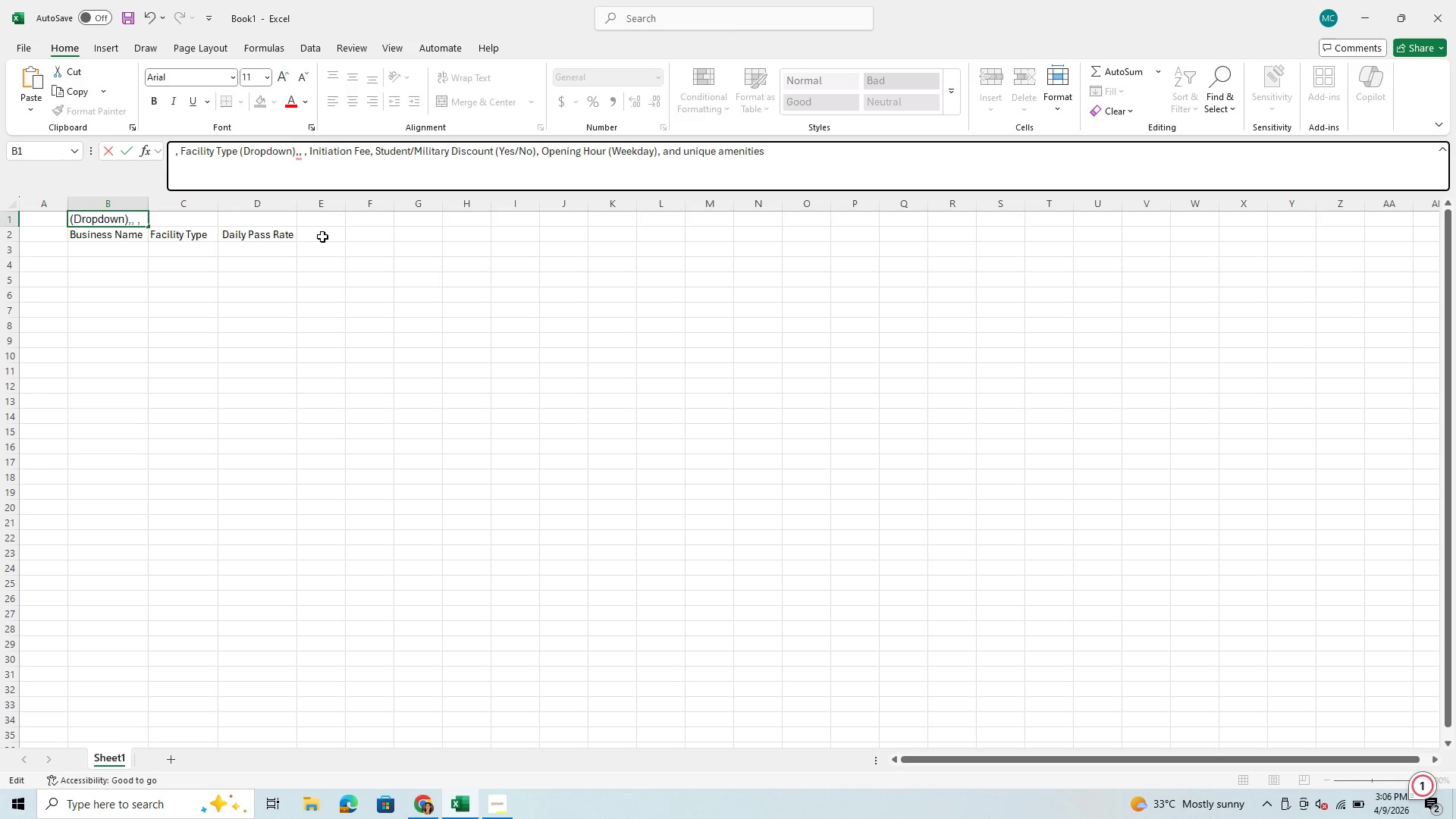 
left_click([322, 237])
 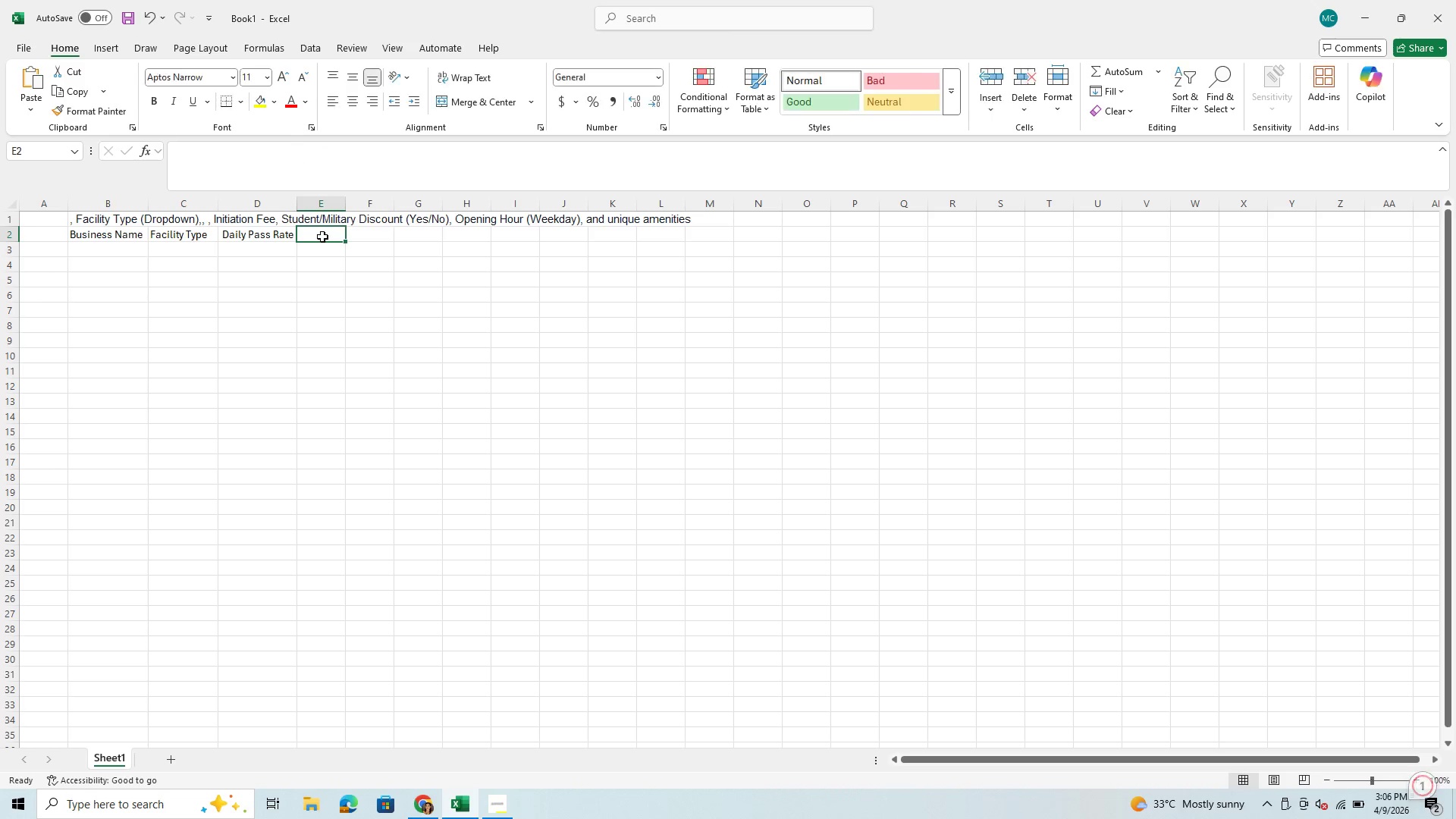 
key(Control+V)
 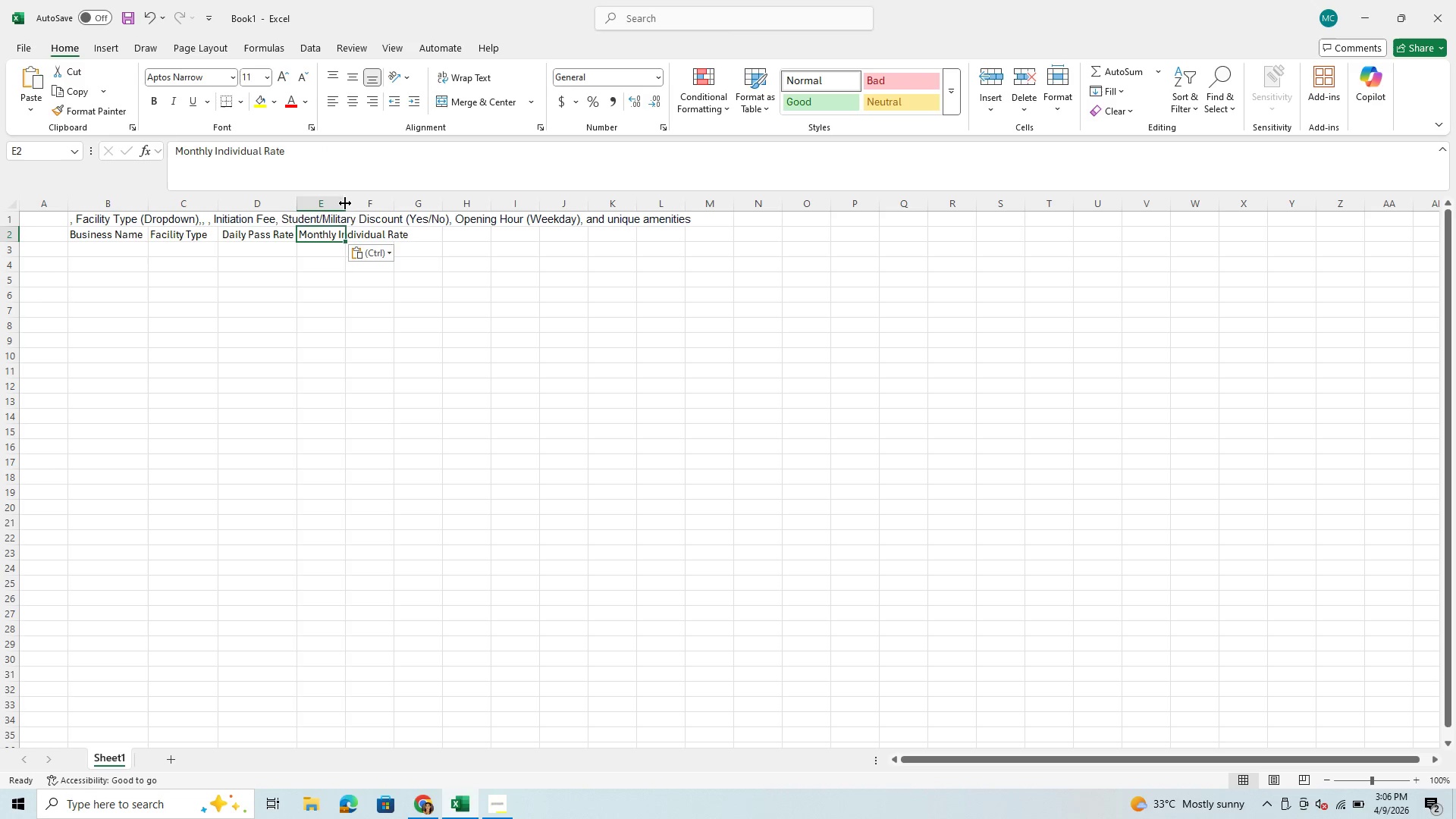 
left_click_drag(start_coordinate=[346, 202], to_coordinate=[418, 209])
 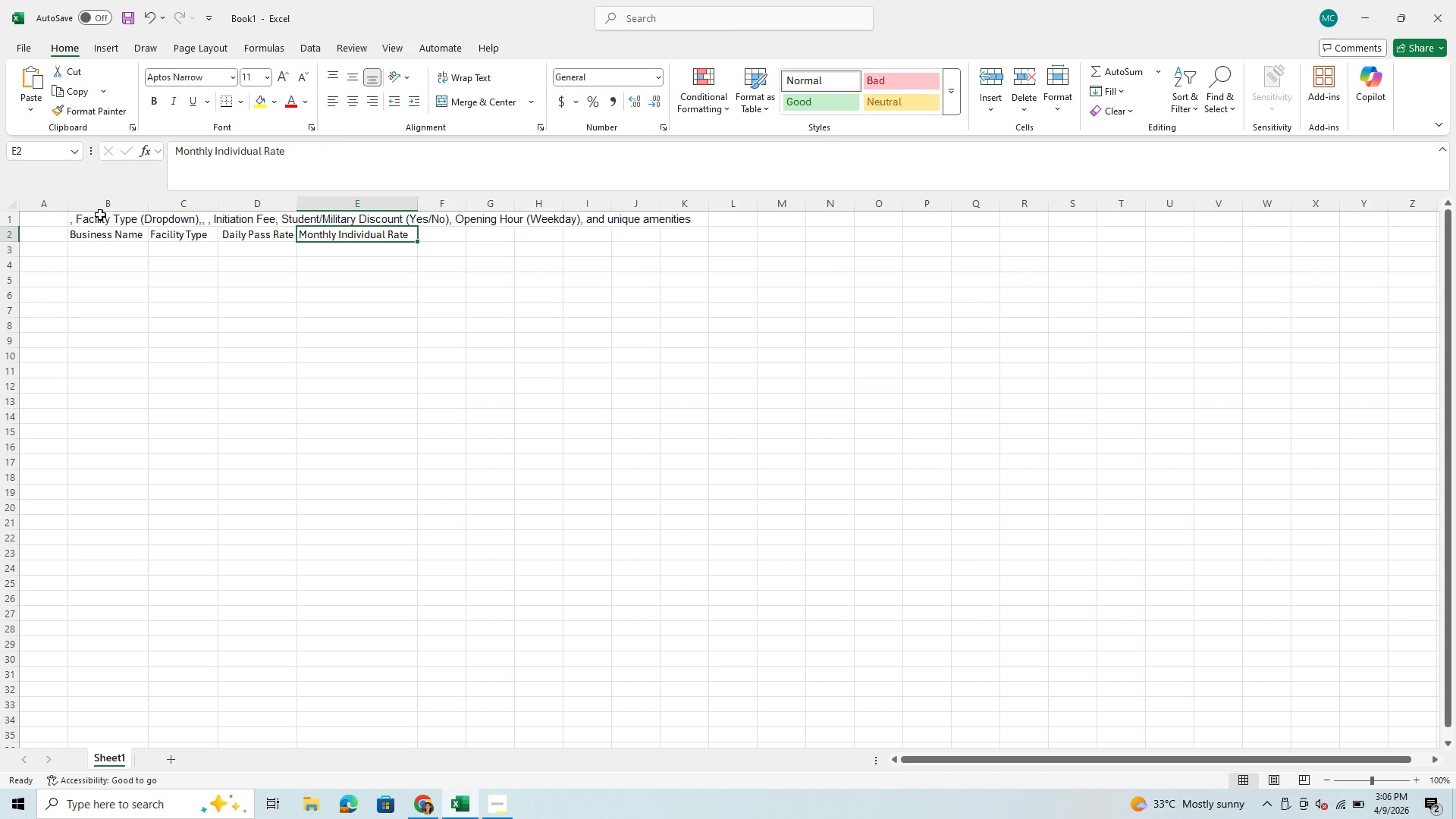 
left_click([100, 215])
 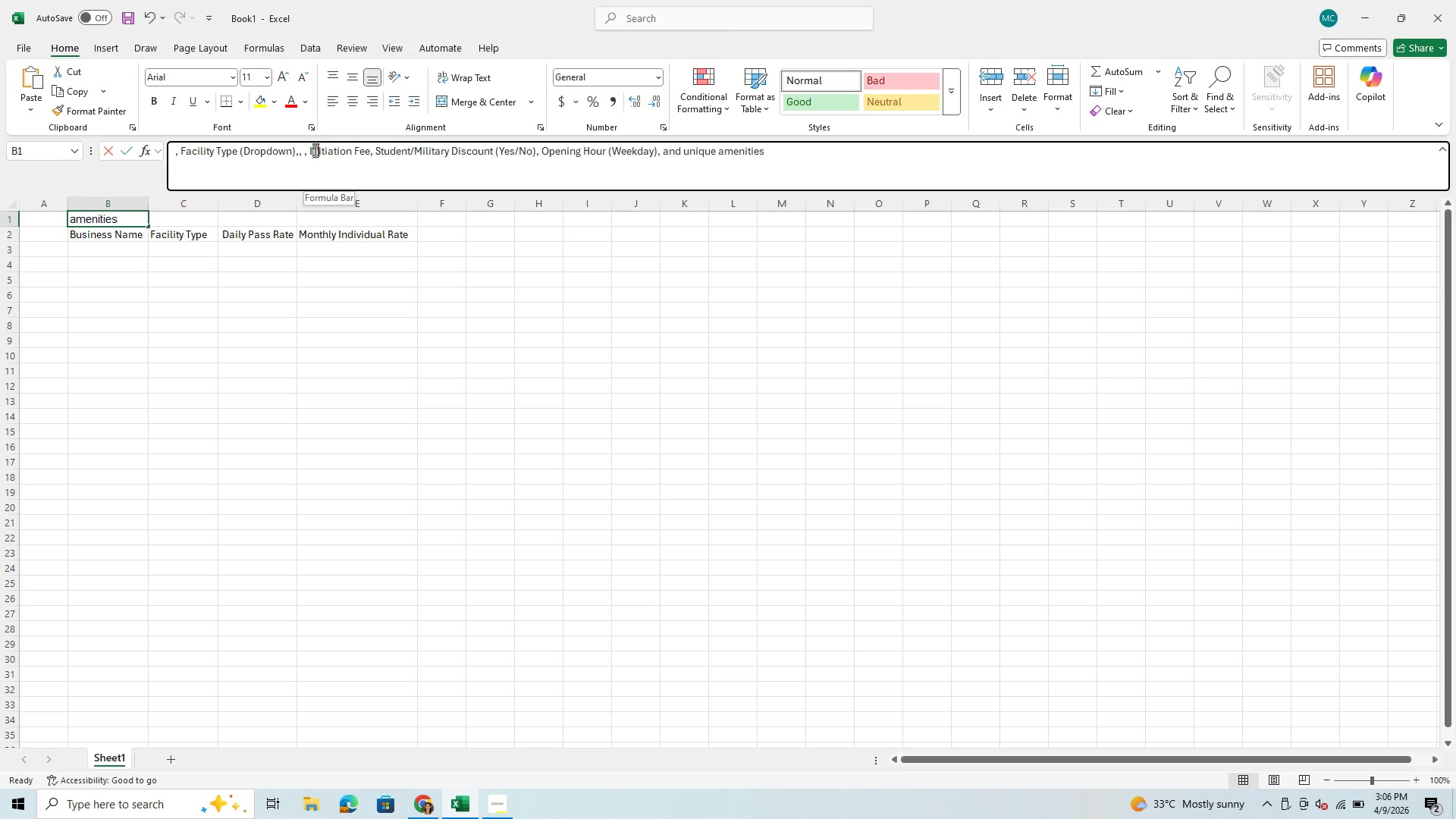 
wait(5.22)
 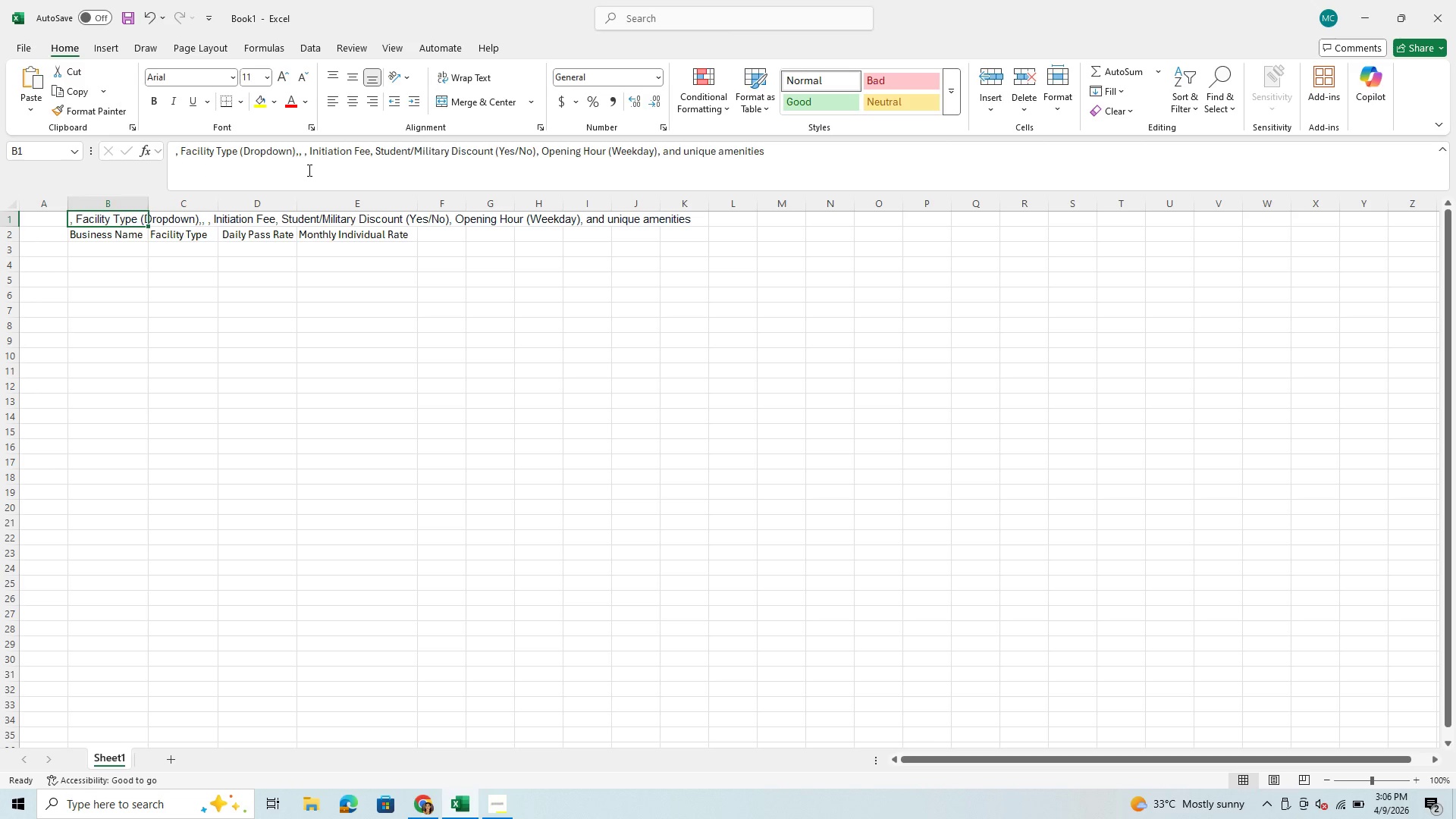 
left_click_drag(start_coordinate=[309, 155], to_coordinate=[368, 157])
 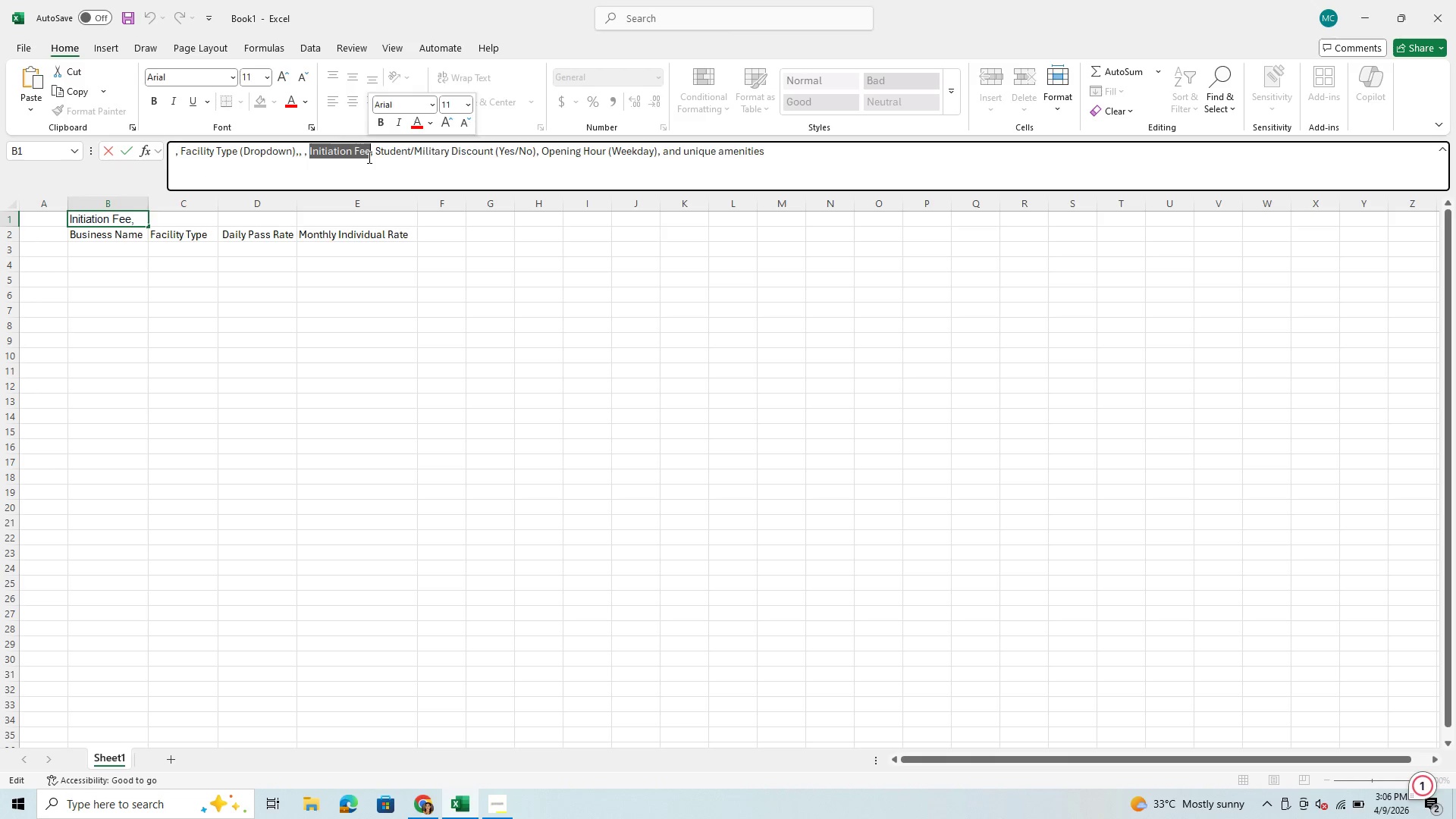 
hold_key(key=ControlLeft, duration=0.91)
 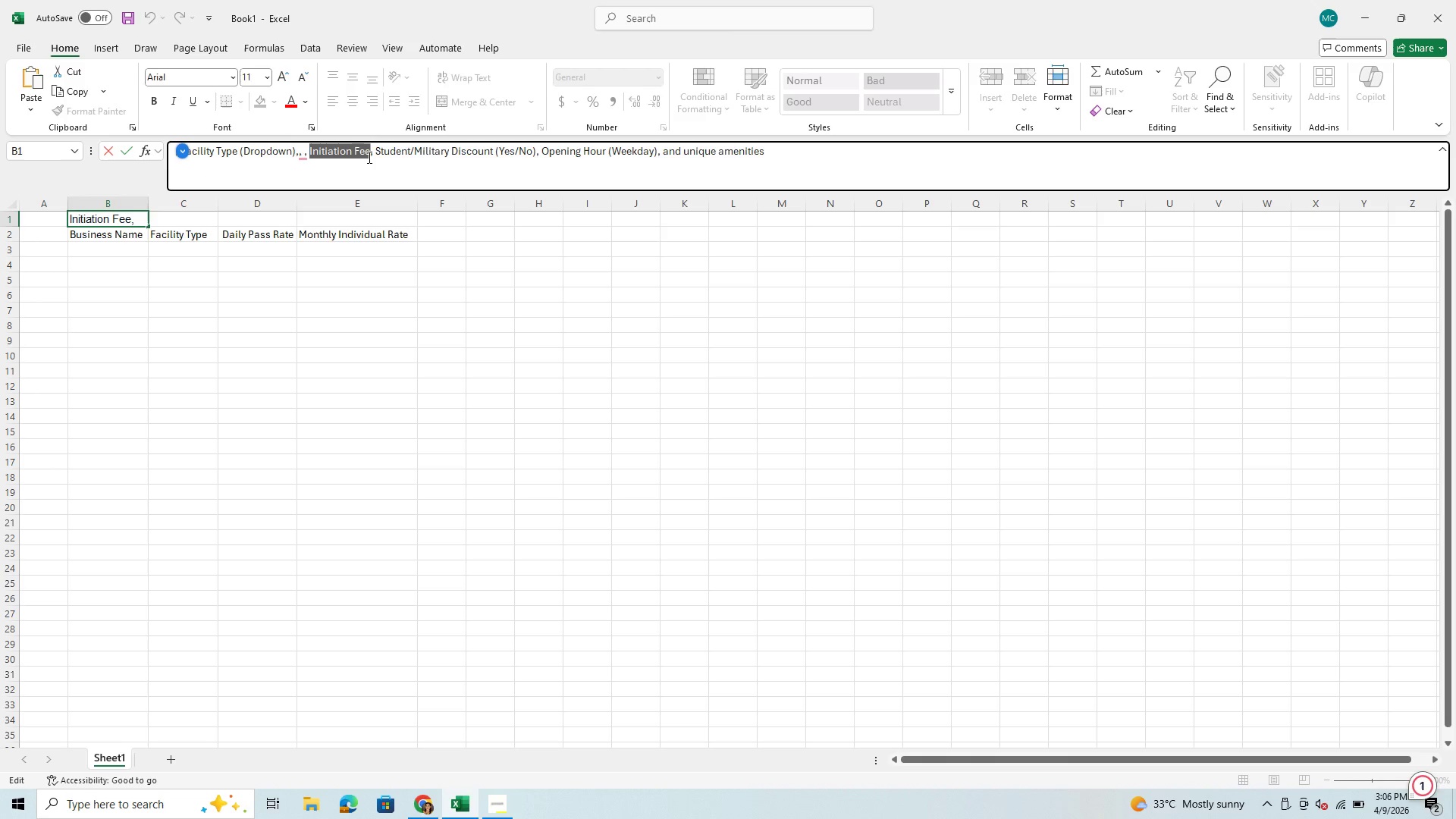 
key(Control+X)
 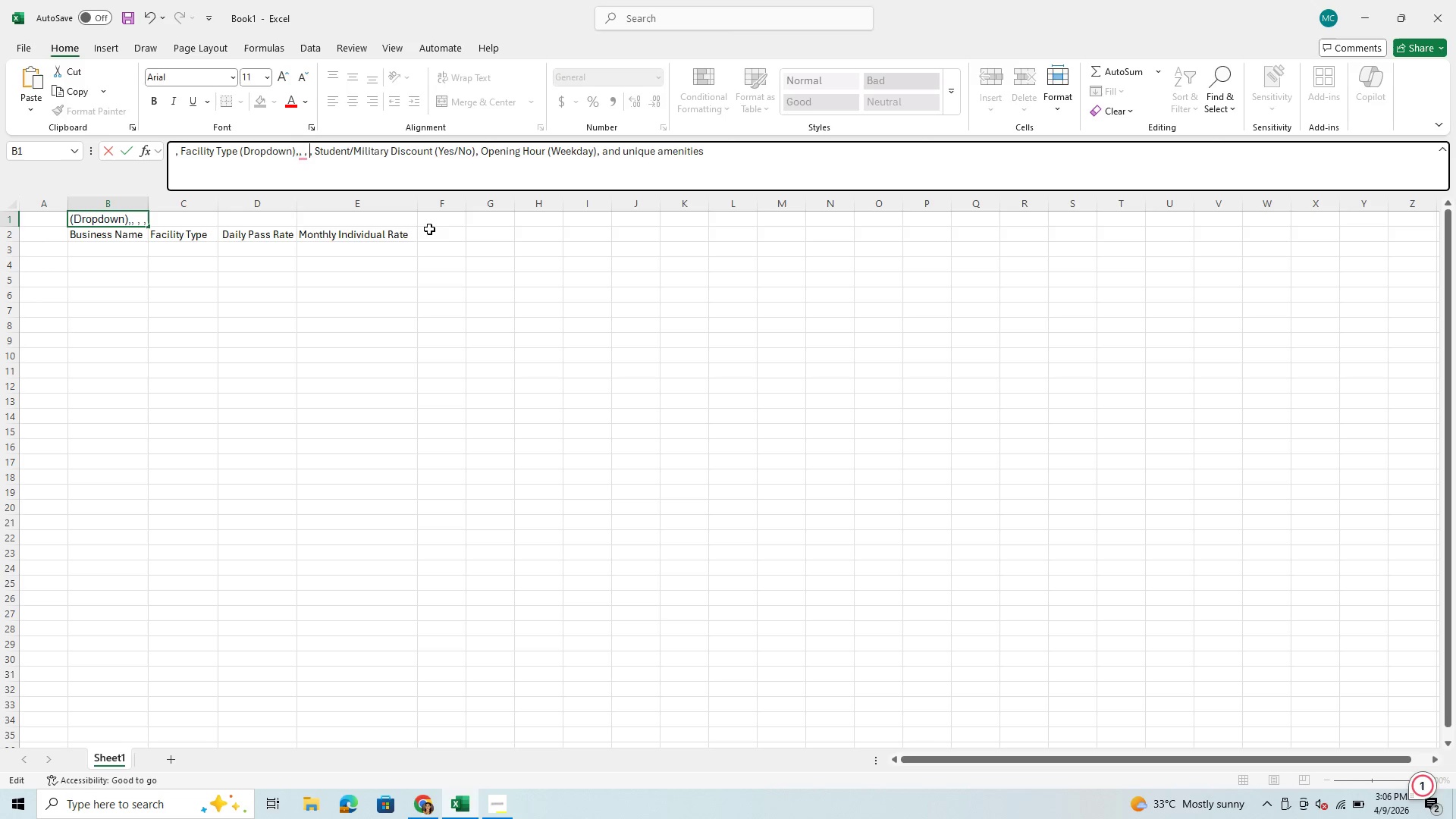 
left_click([438, 231])
 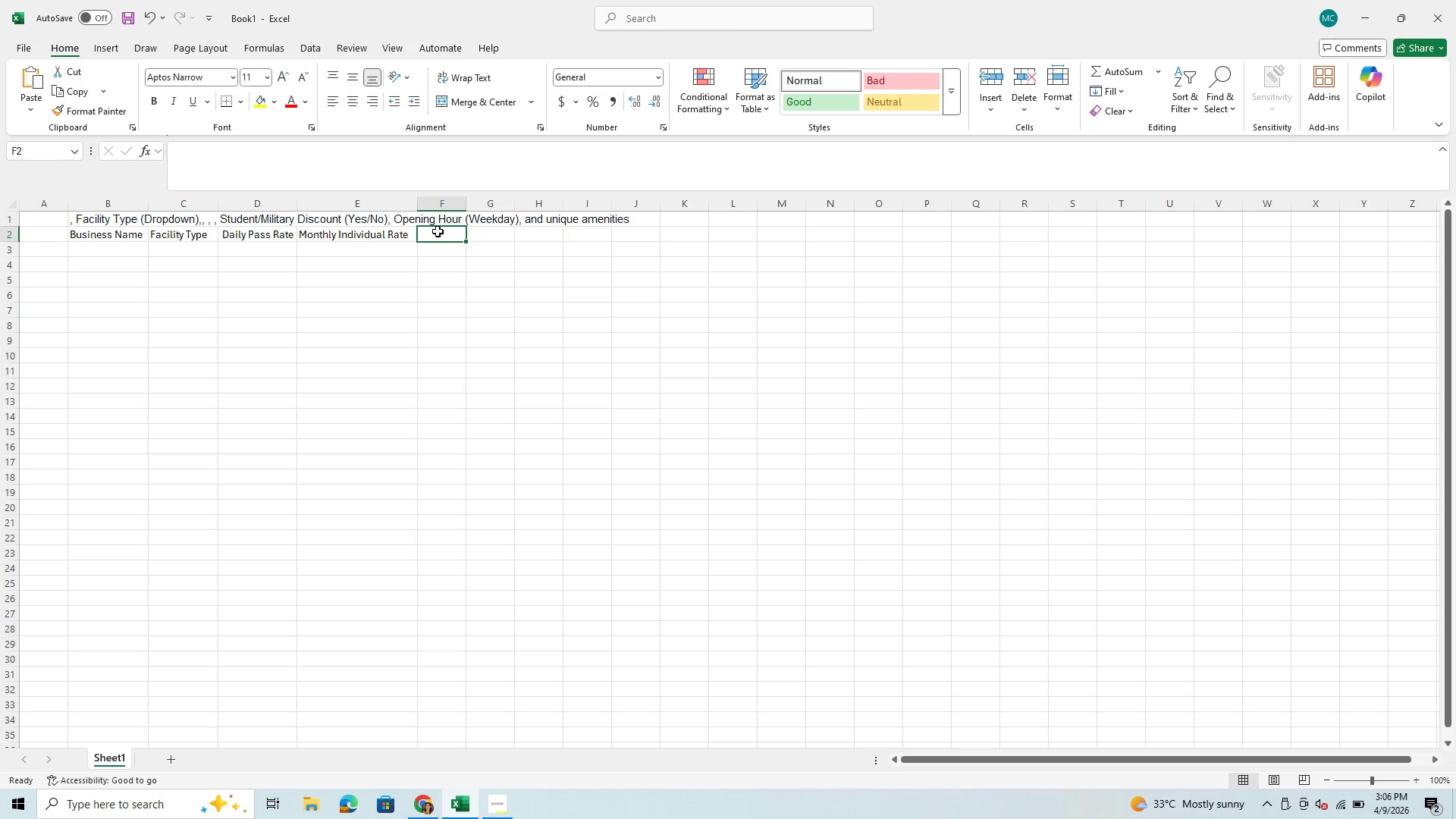 
key(Control+V)
 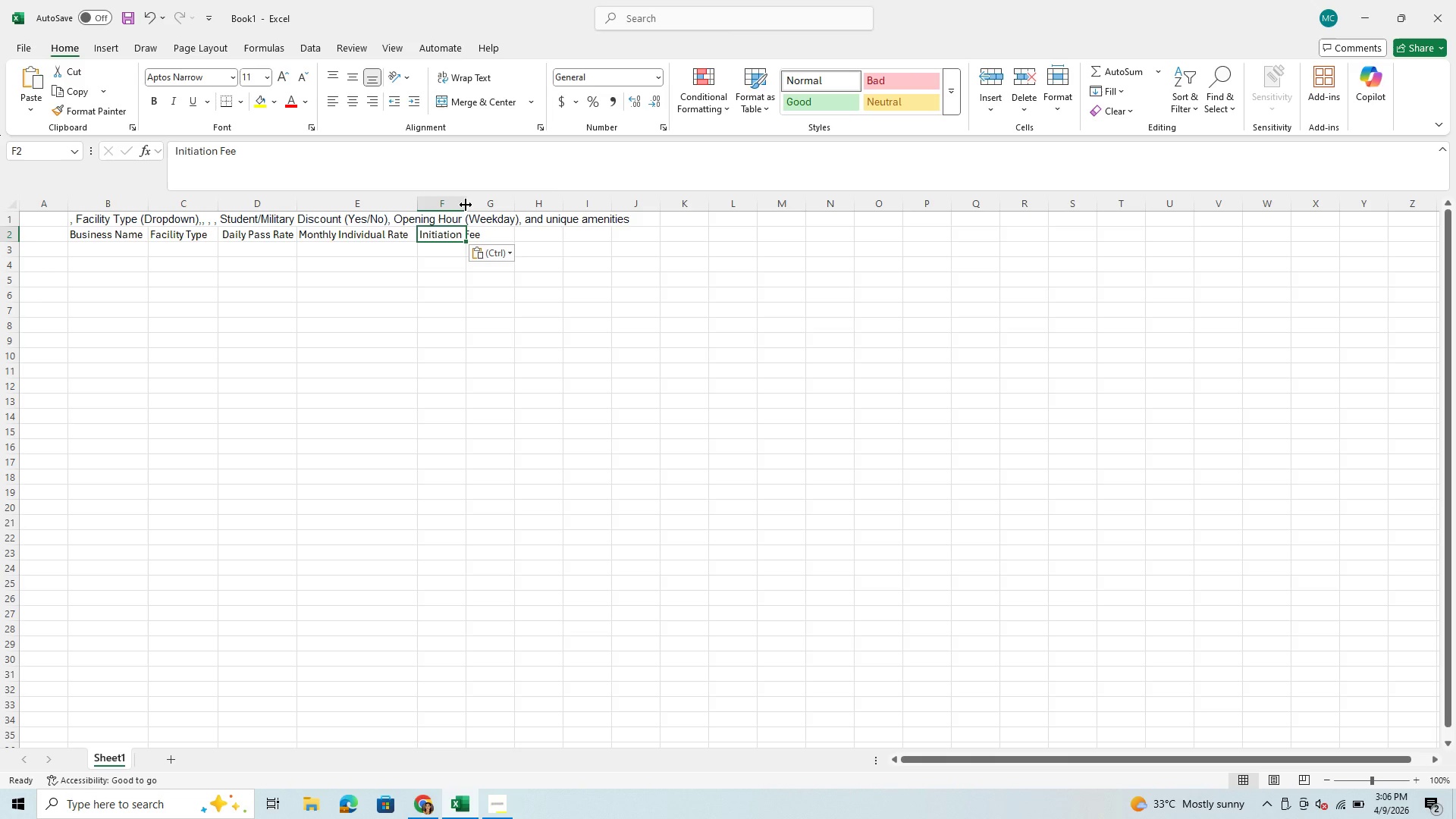 
left_click_drag(start_coordinate=[466, 205], to_coordinate=[494, 205])
 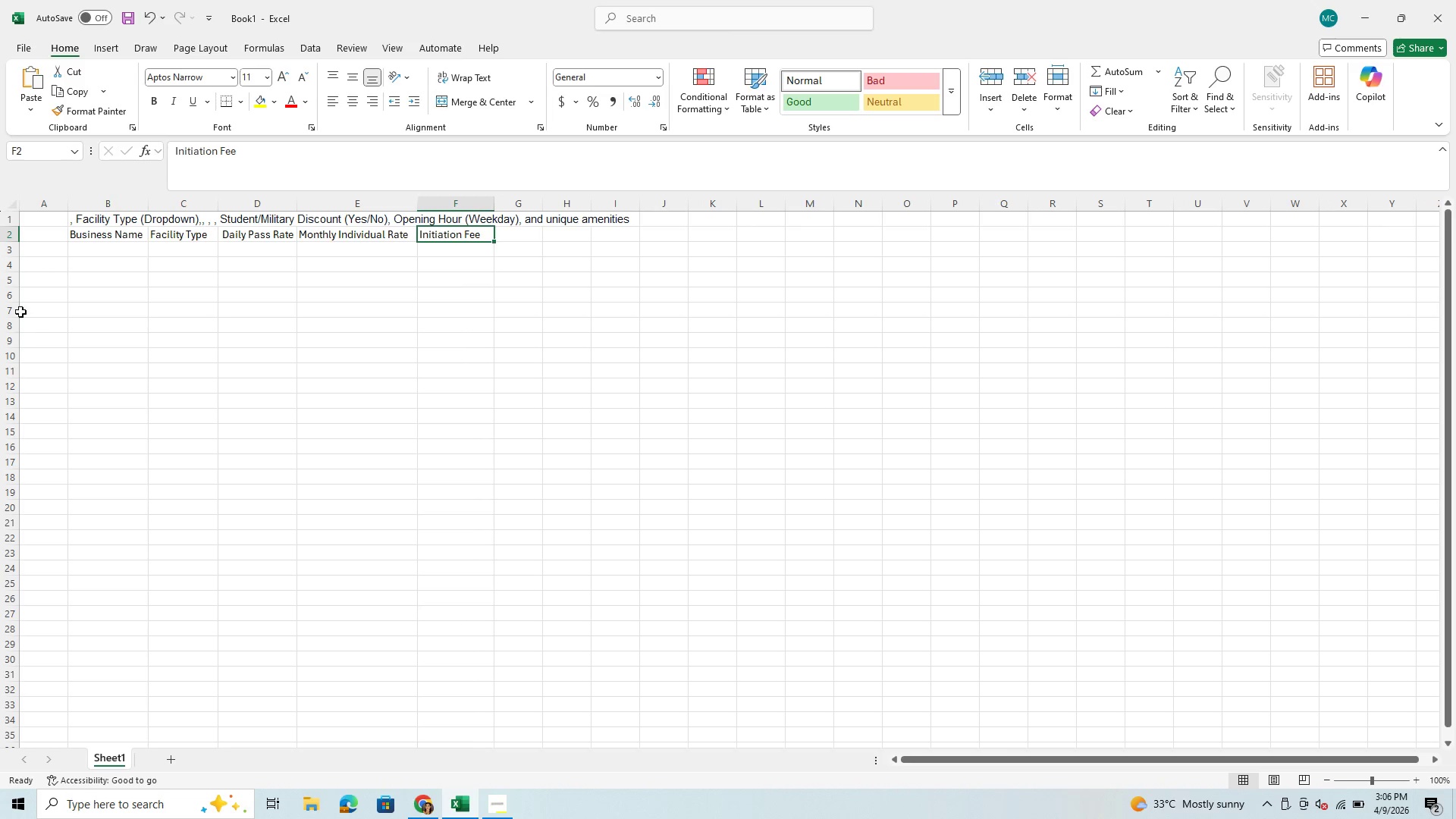 
wait(10.17)
 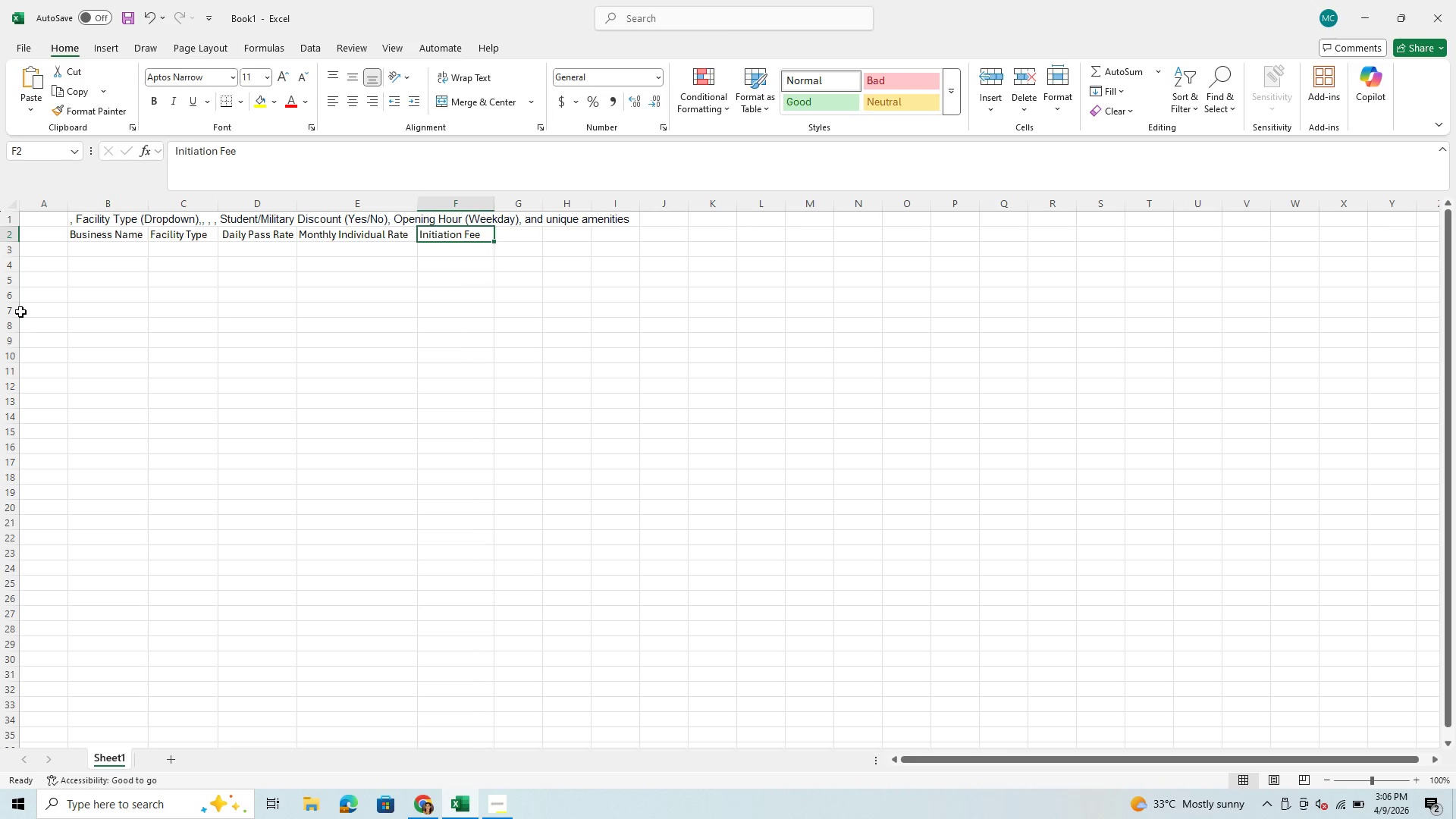 
left_click([95, 228])
 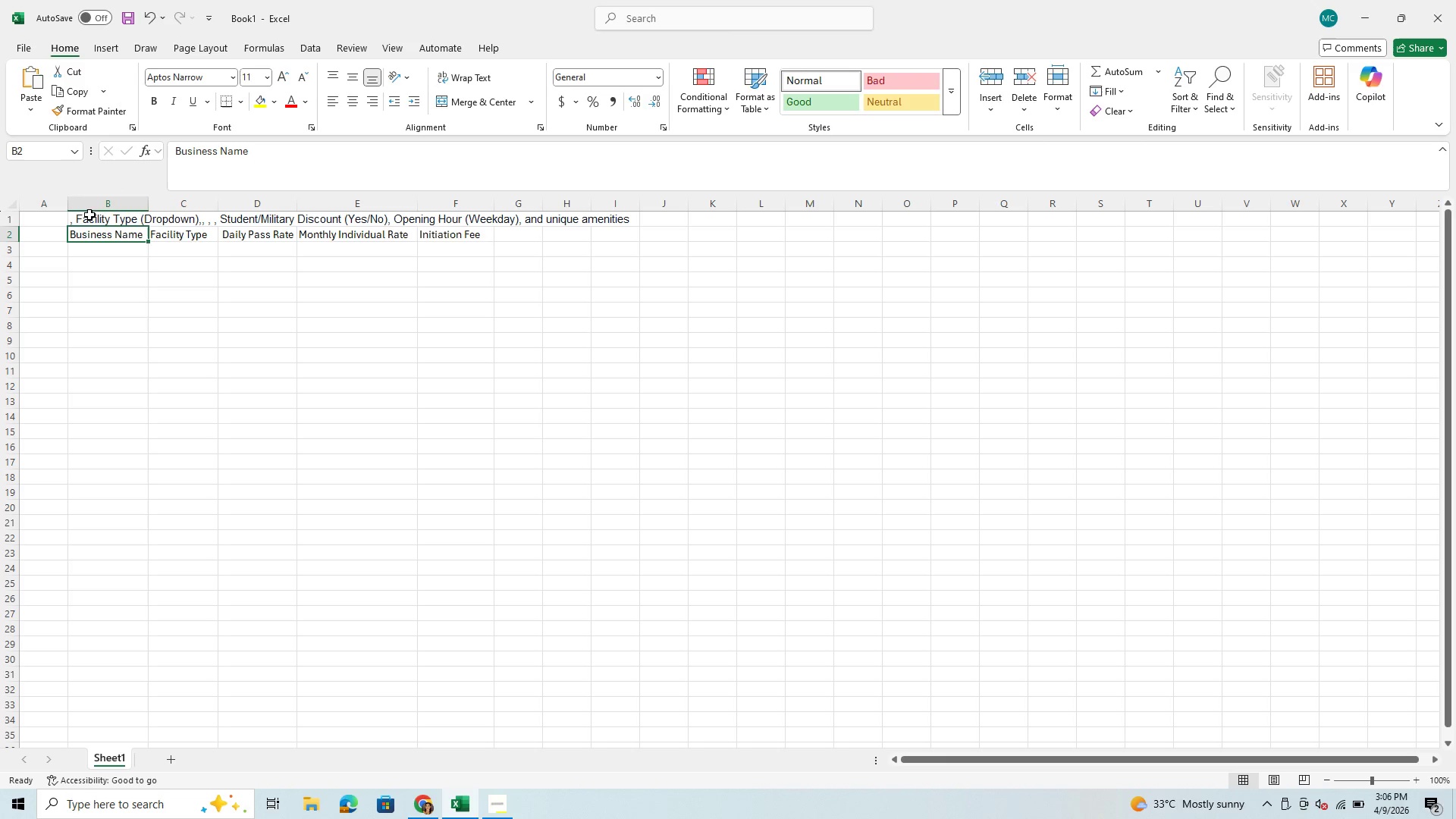 
left_click([92, 226])
 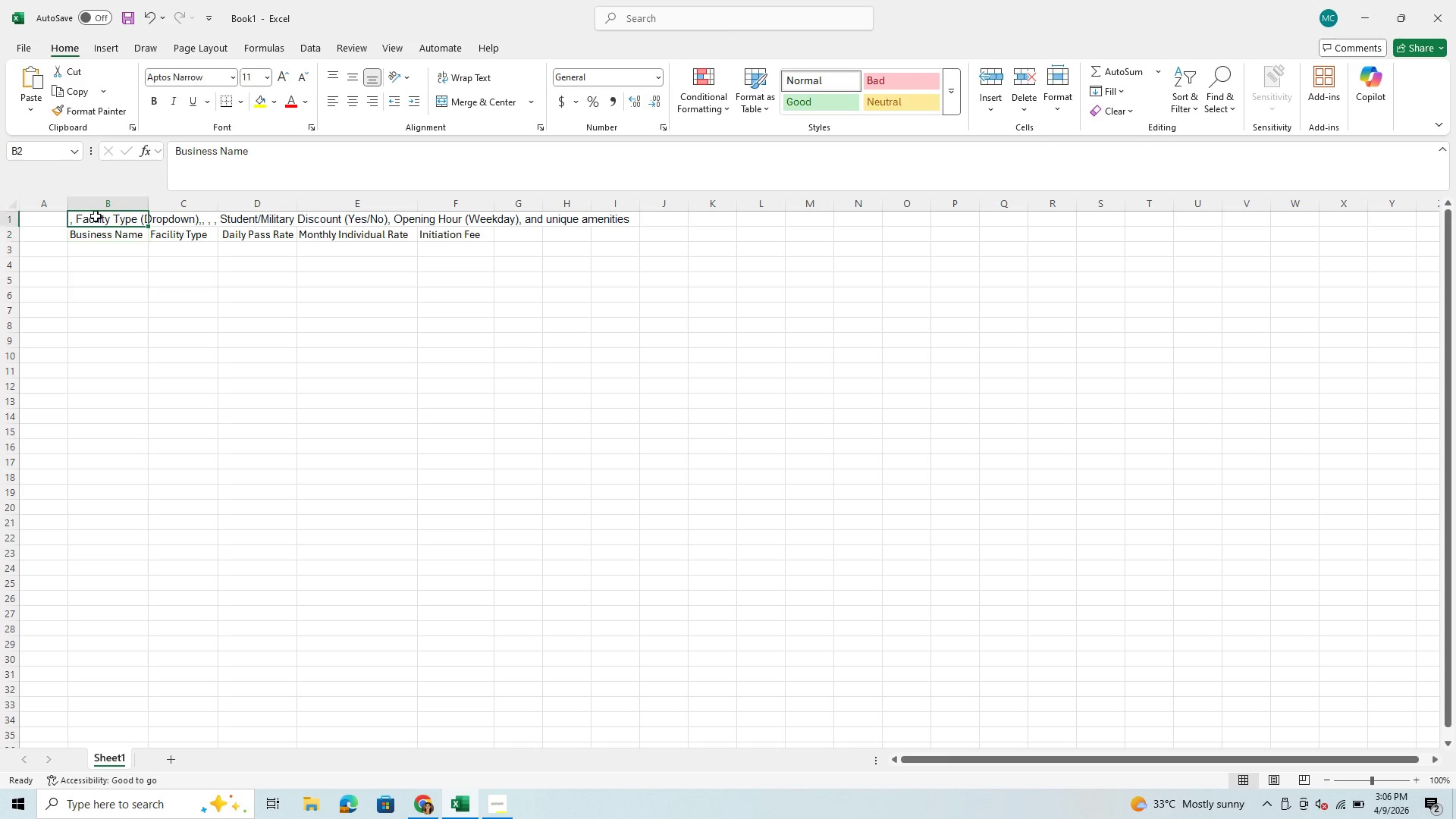 
left_click([96, 216])
 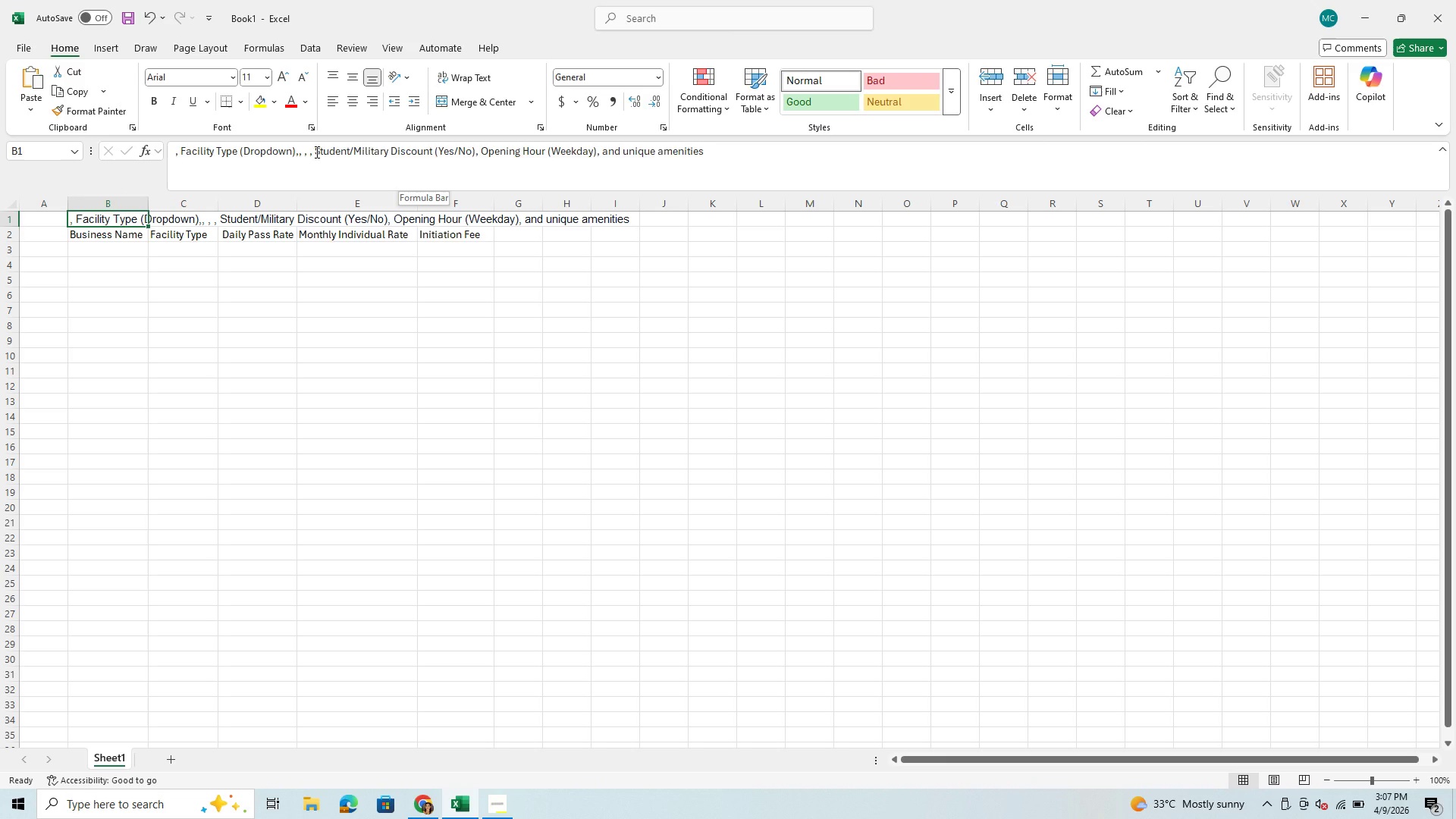 
left_click_drag(start_coordinate=[315, 151], to_coordinate=[432, 155])
 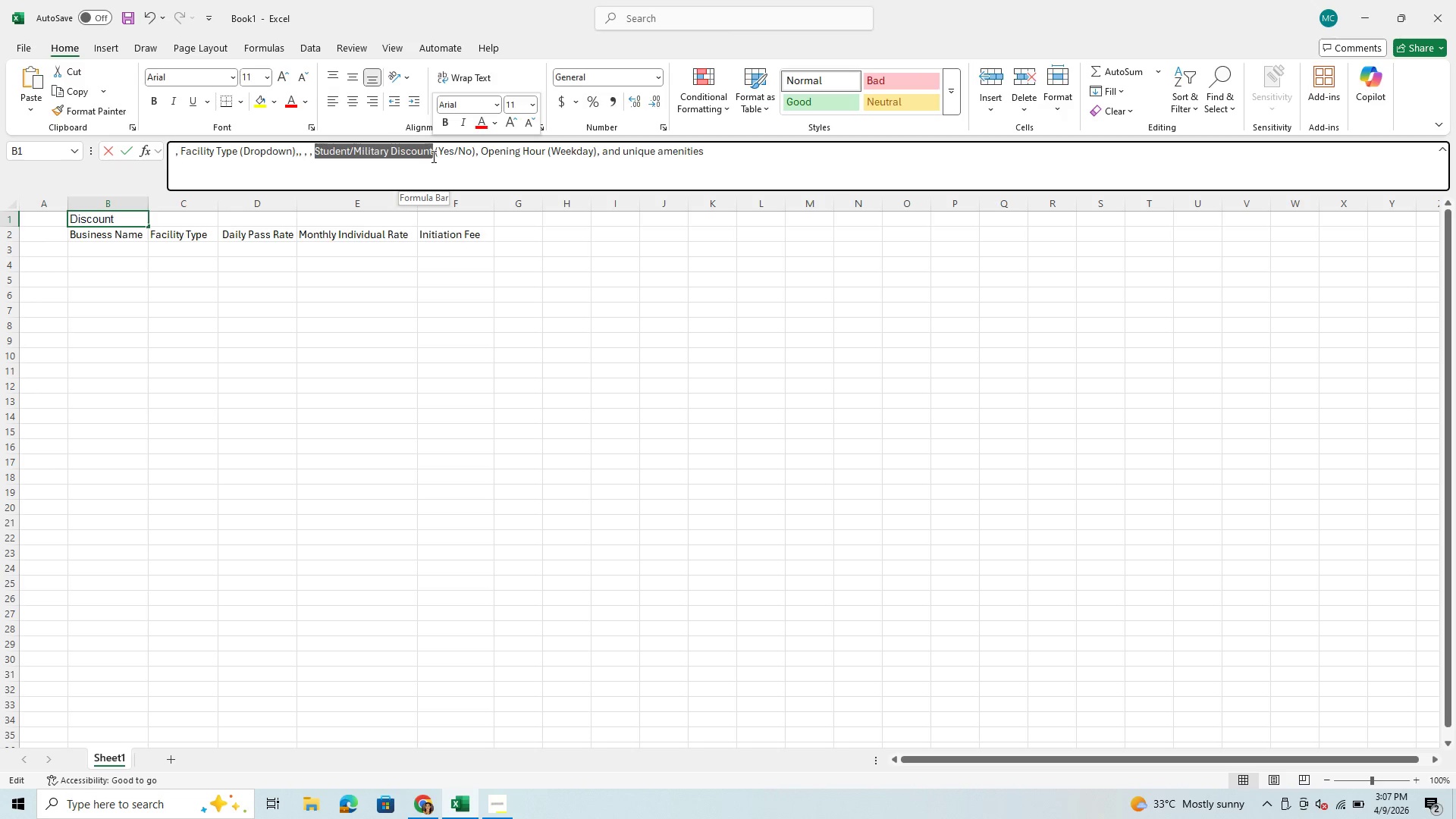 
hold_key(key=ControlLeft, duration=0.55)
 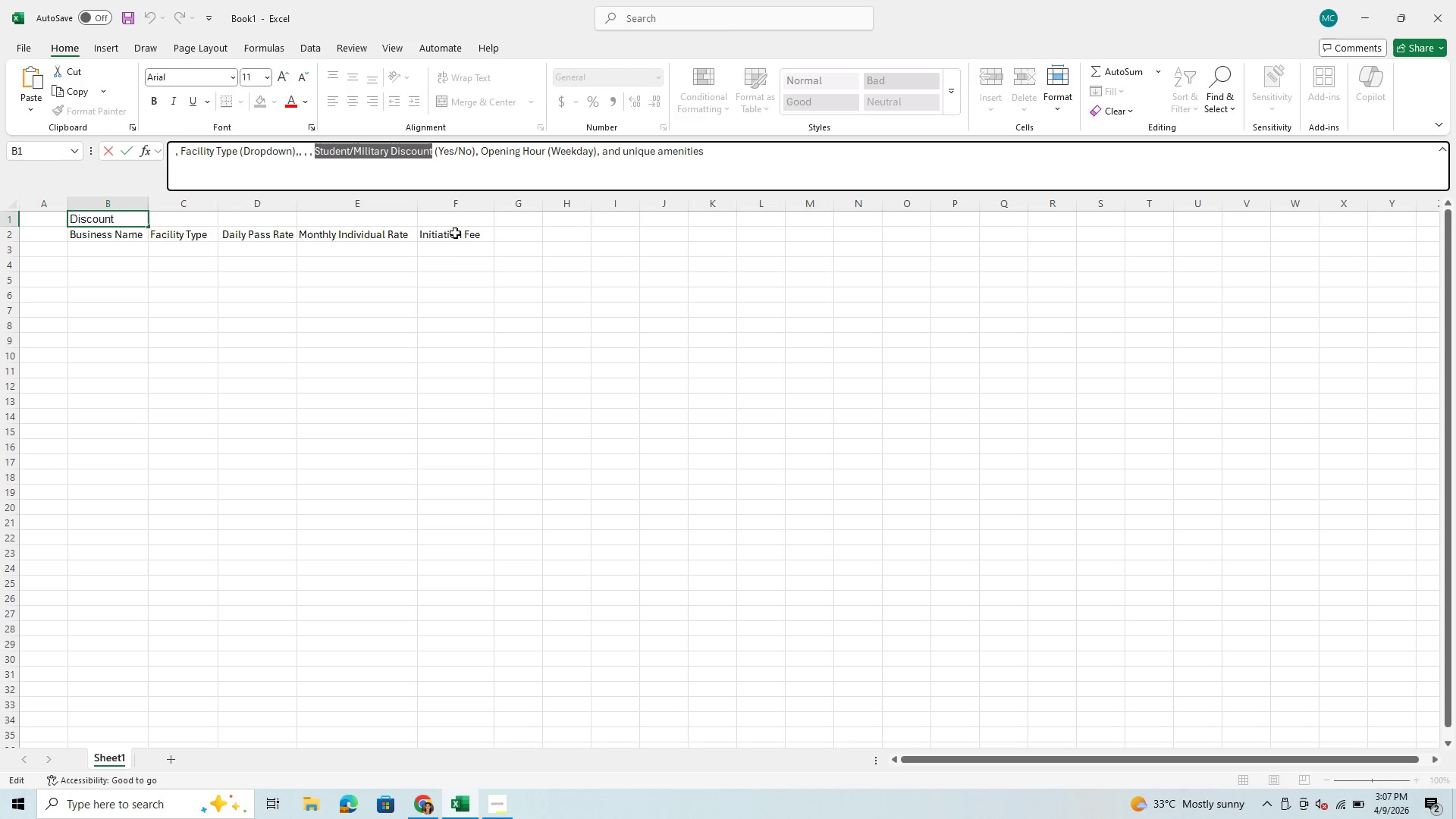 
hold_key(key=C, duration=0.33)
 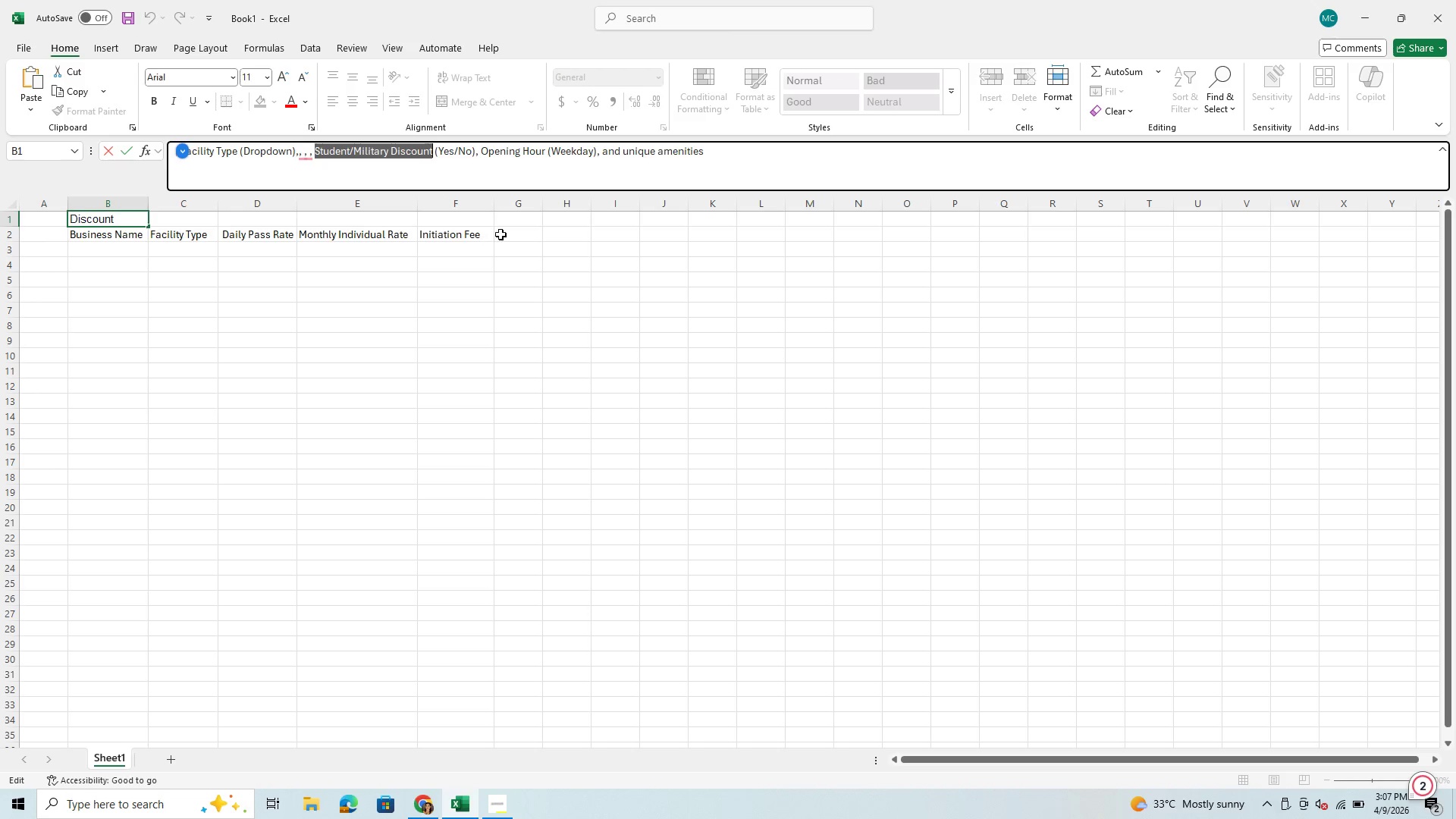 
left_click([503, 234])
 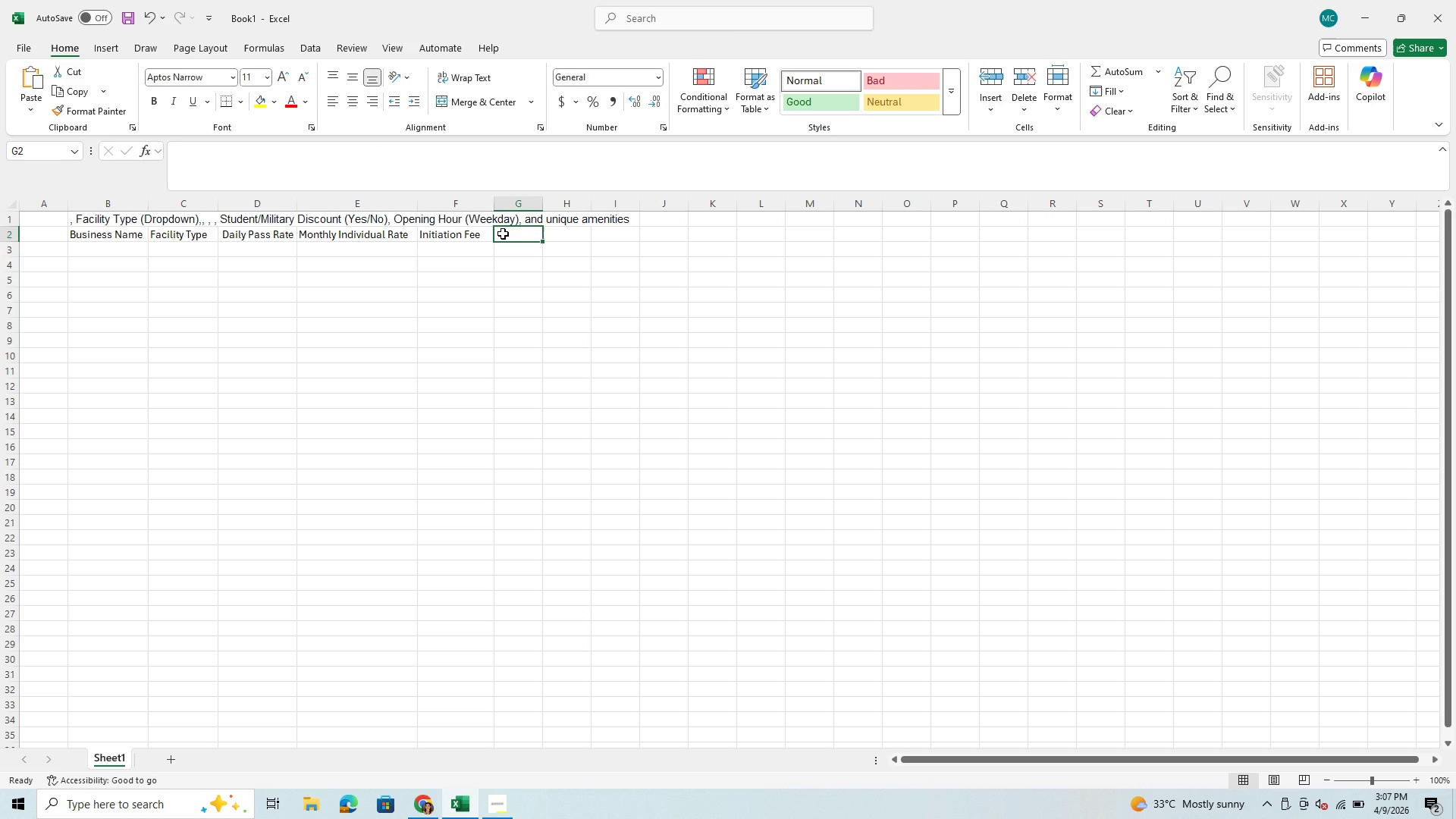 
key(Control+V)
 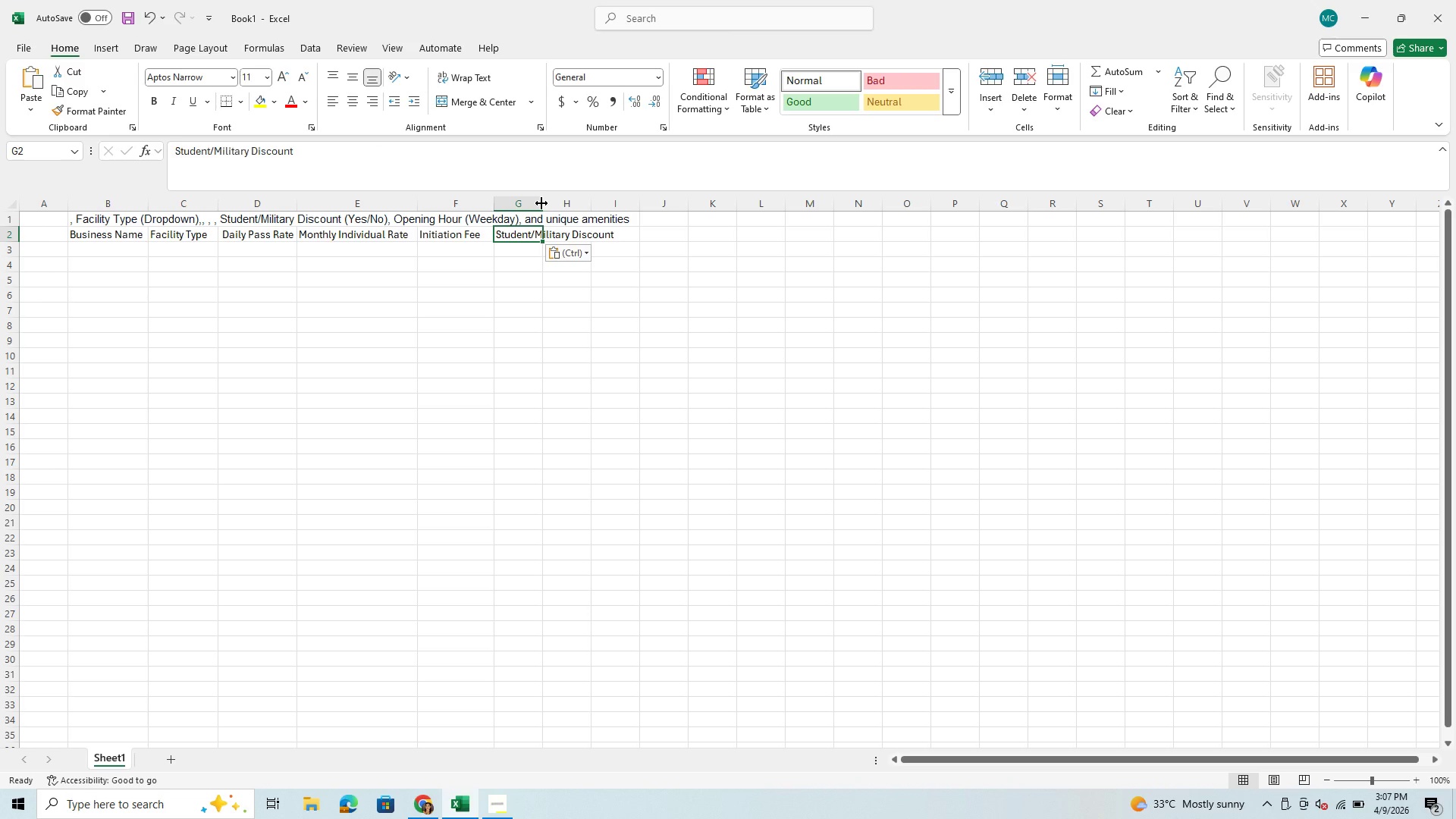 
left_click_drag(start_coordinate=[541, 203], to_coordinate=[617, 215])
 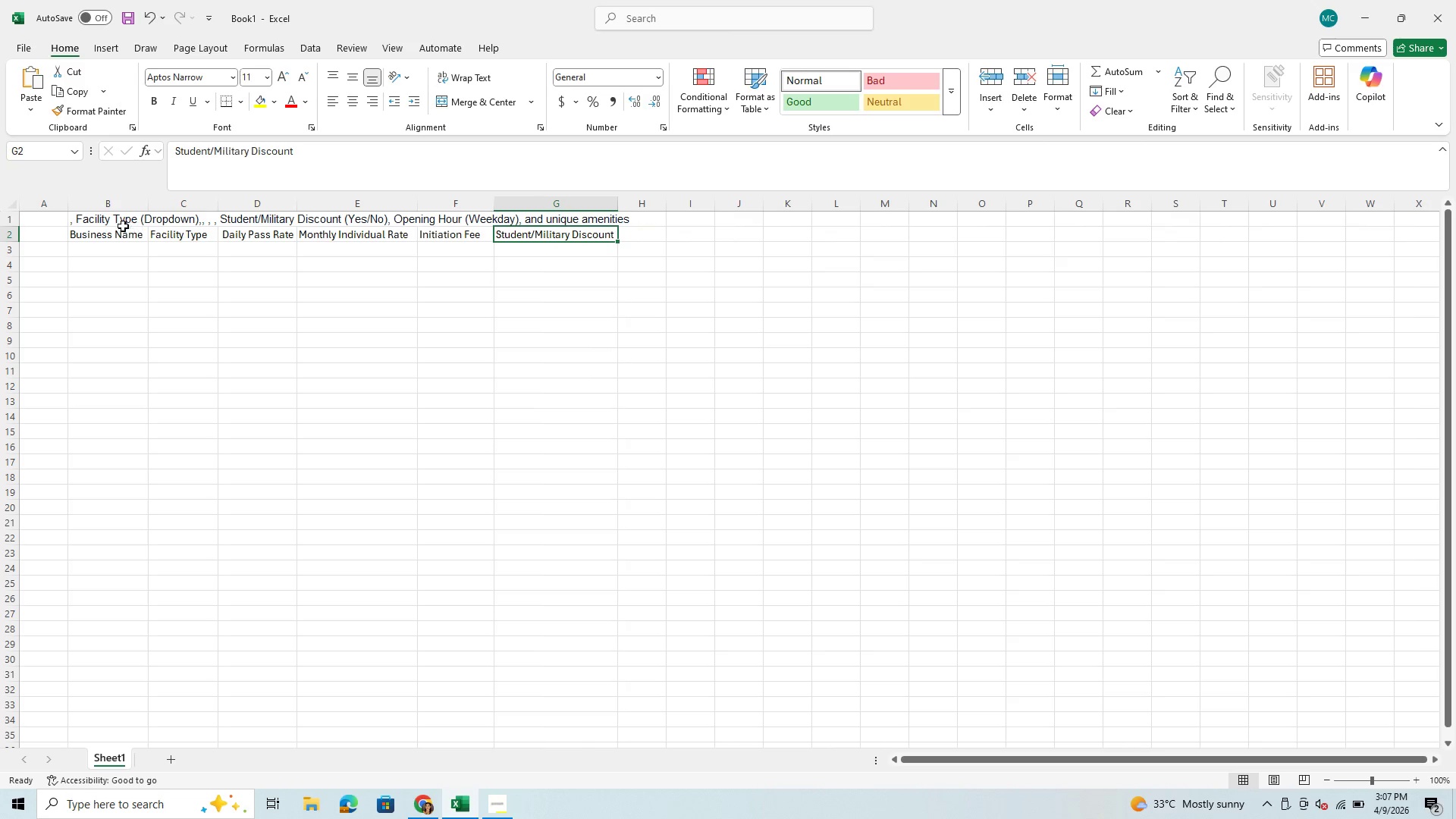 
left_click([93, 218])
 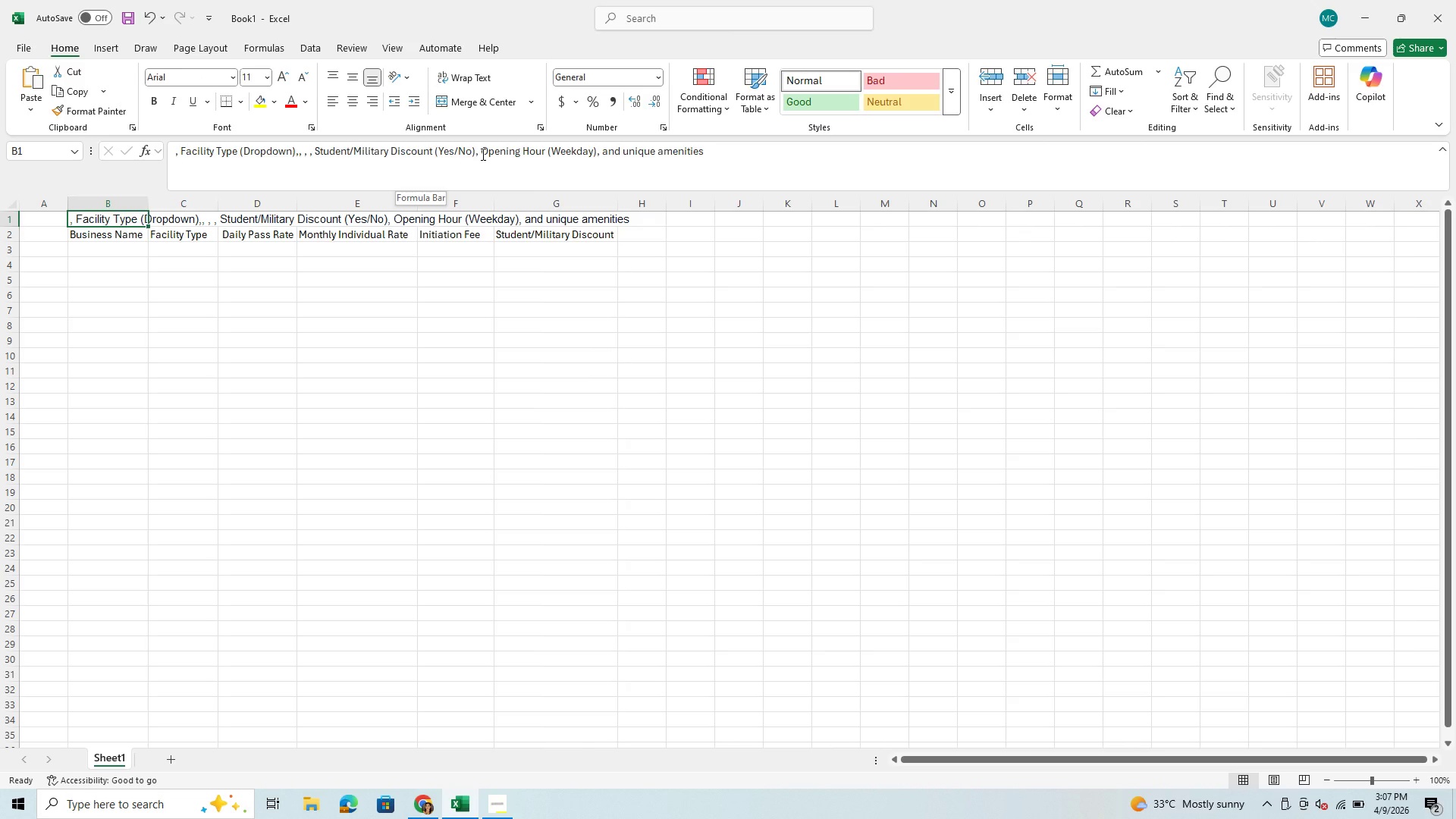 
left_click_drag(start_coordinate=[481, 154], to_coordinate=[596, 152])
 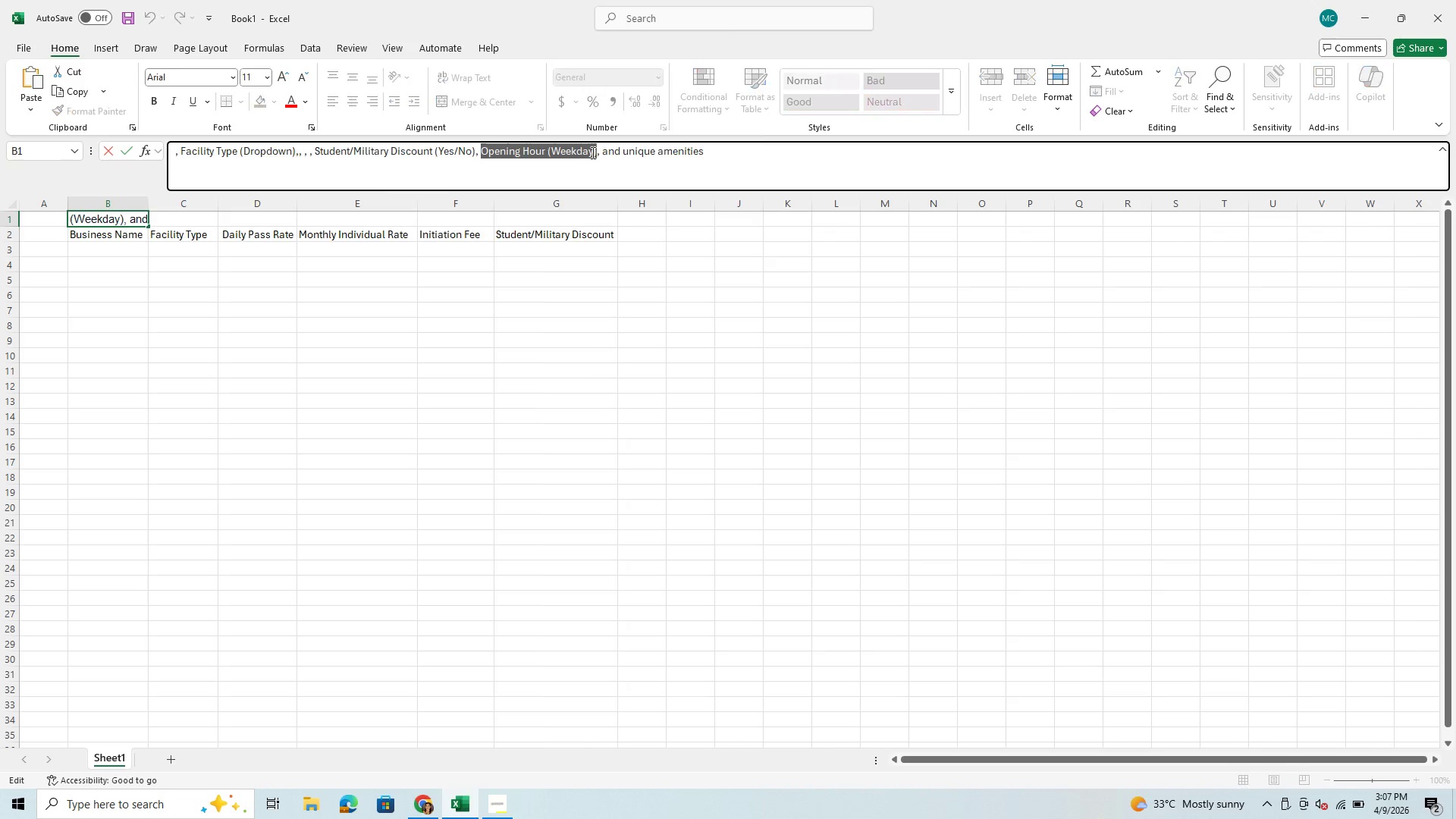 
key(Control+C)
 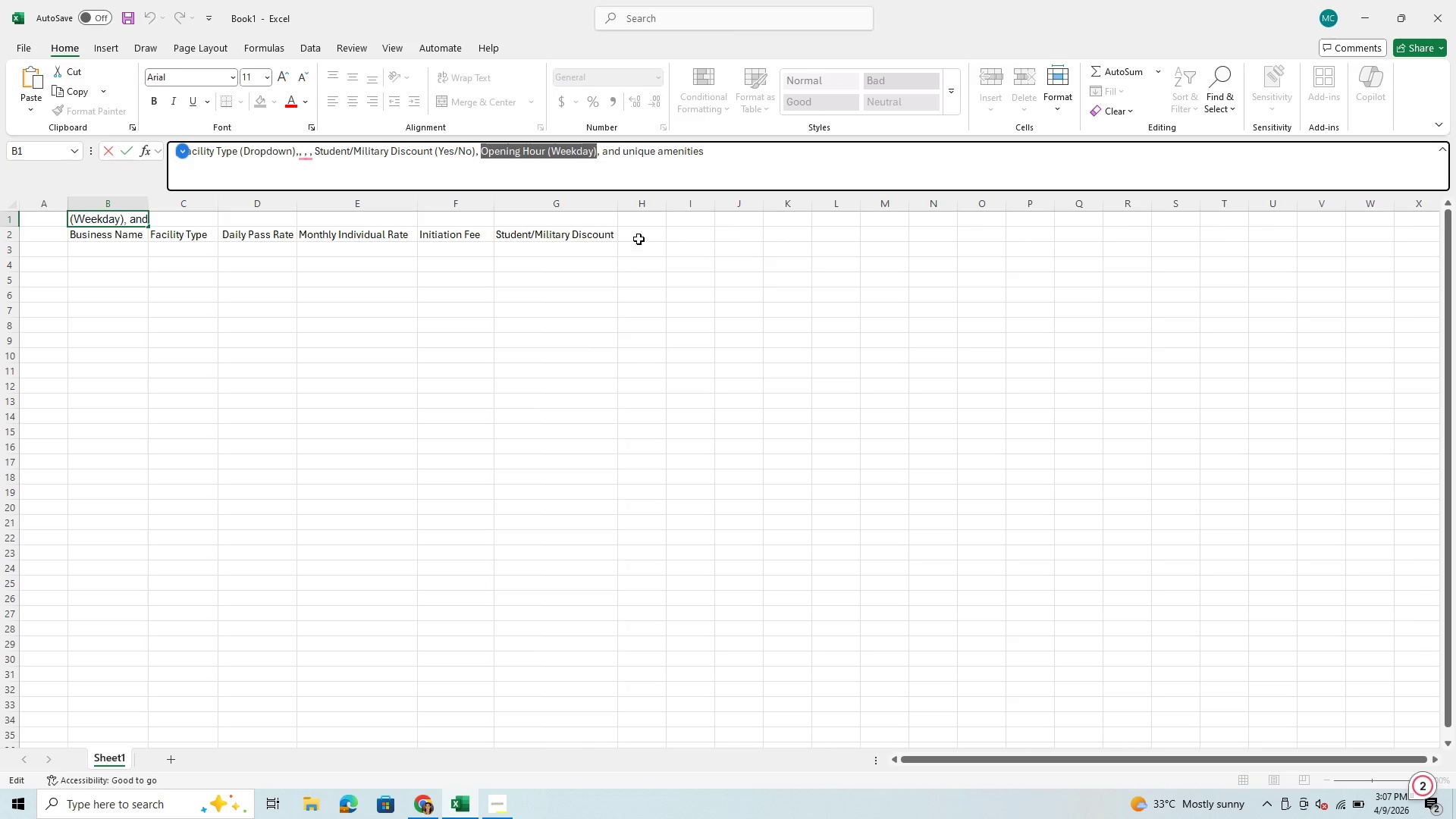 
left_click([640, 234])
 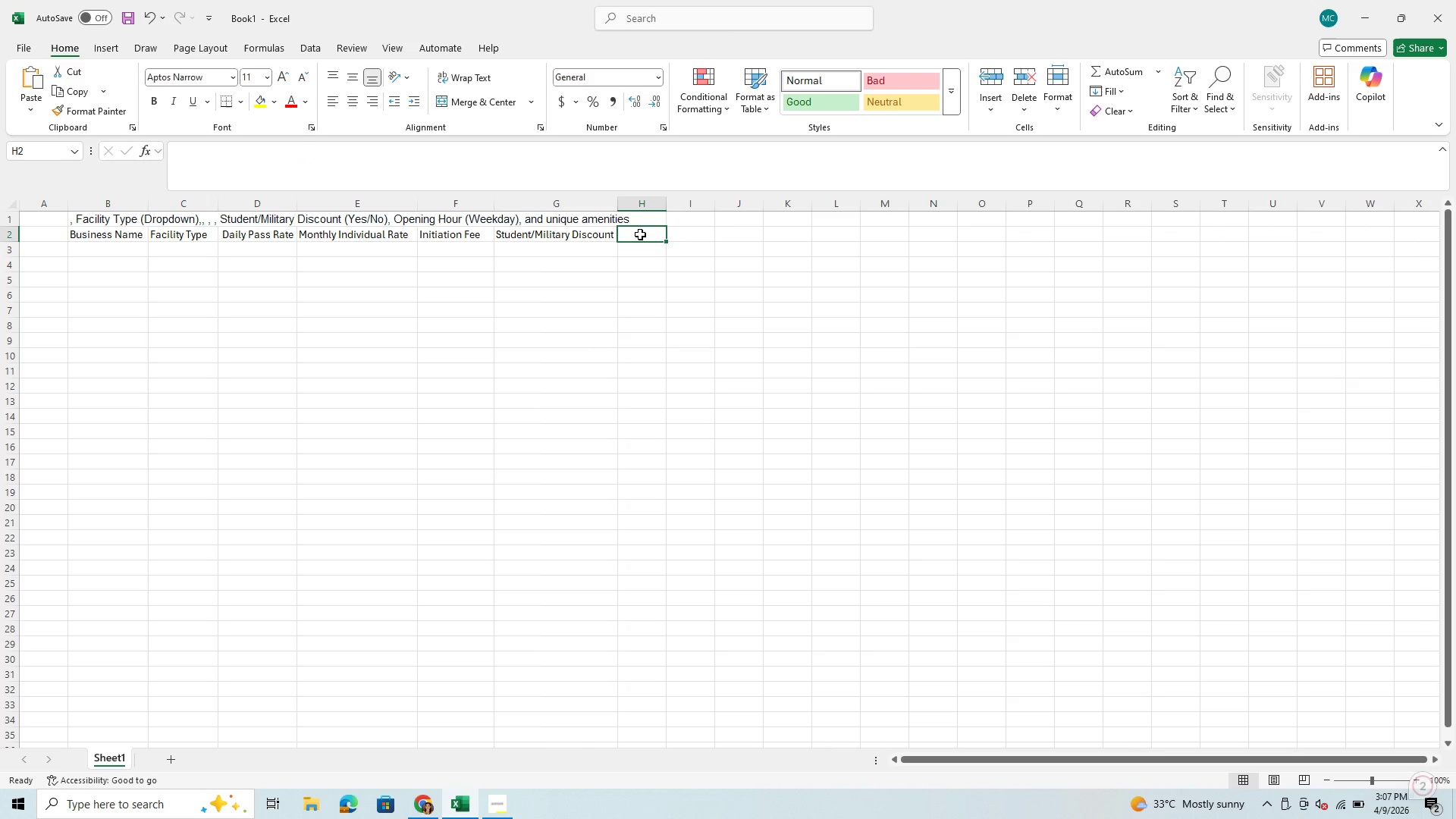 
key(Control+V)
 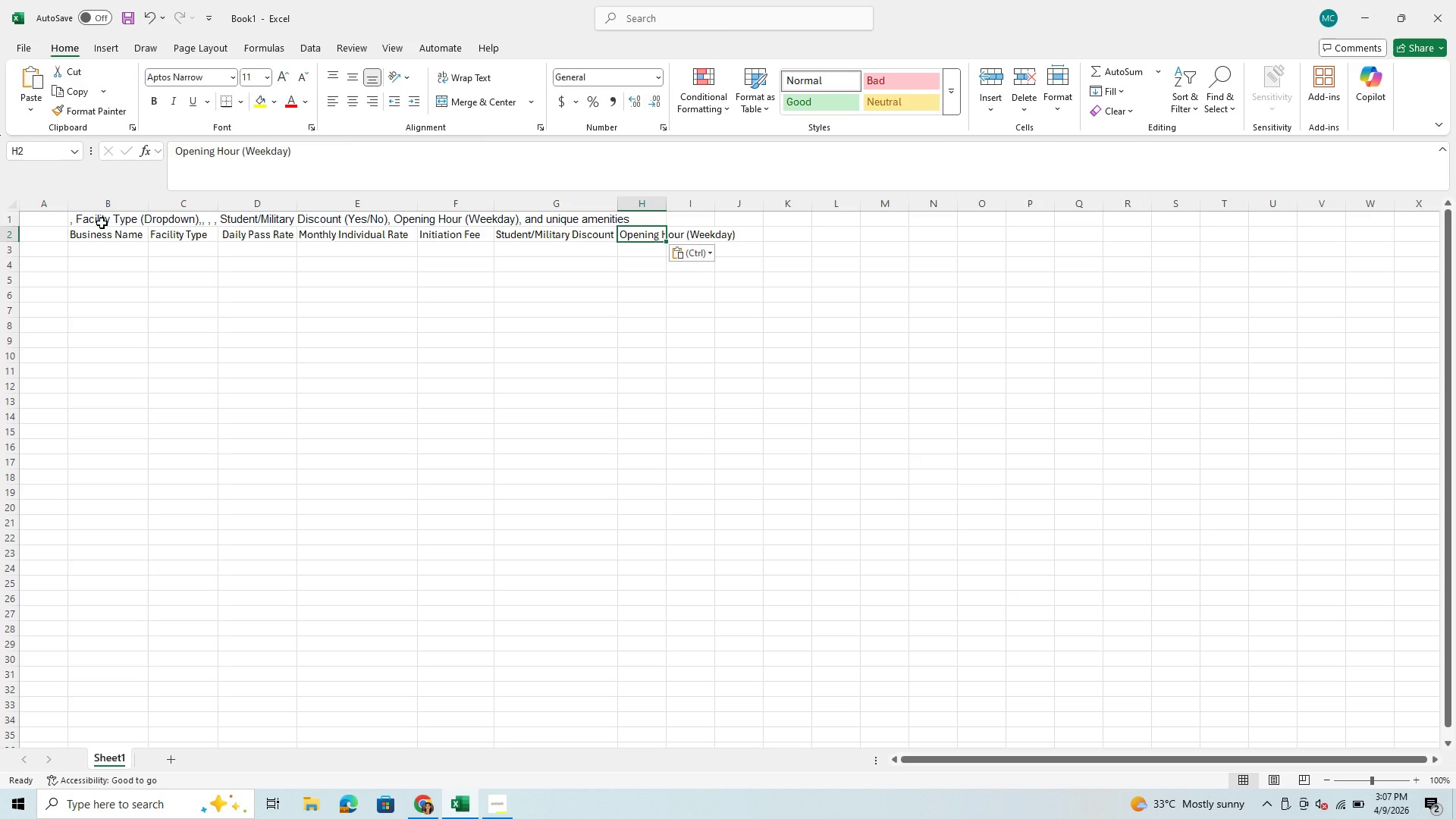 
left_click([102, 223])
 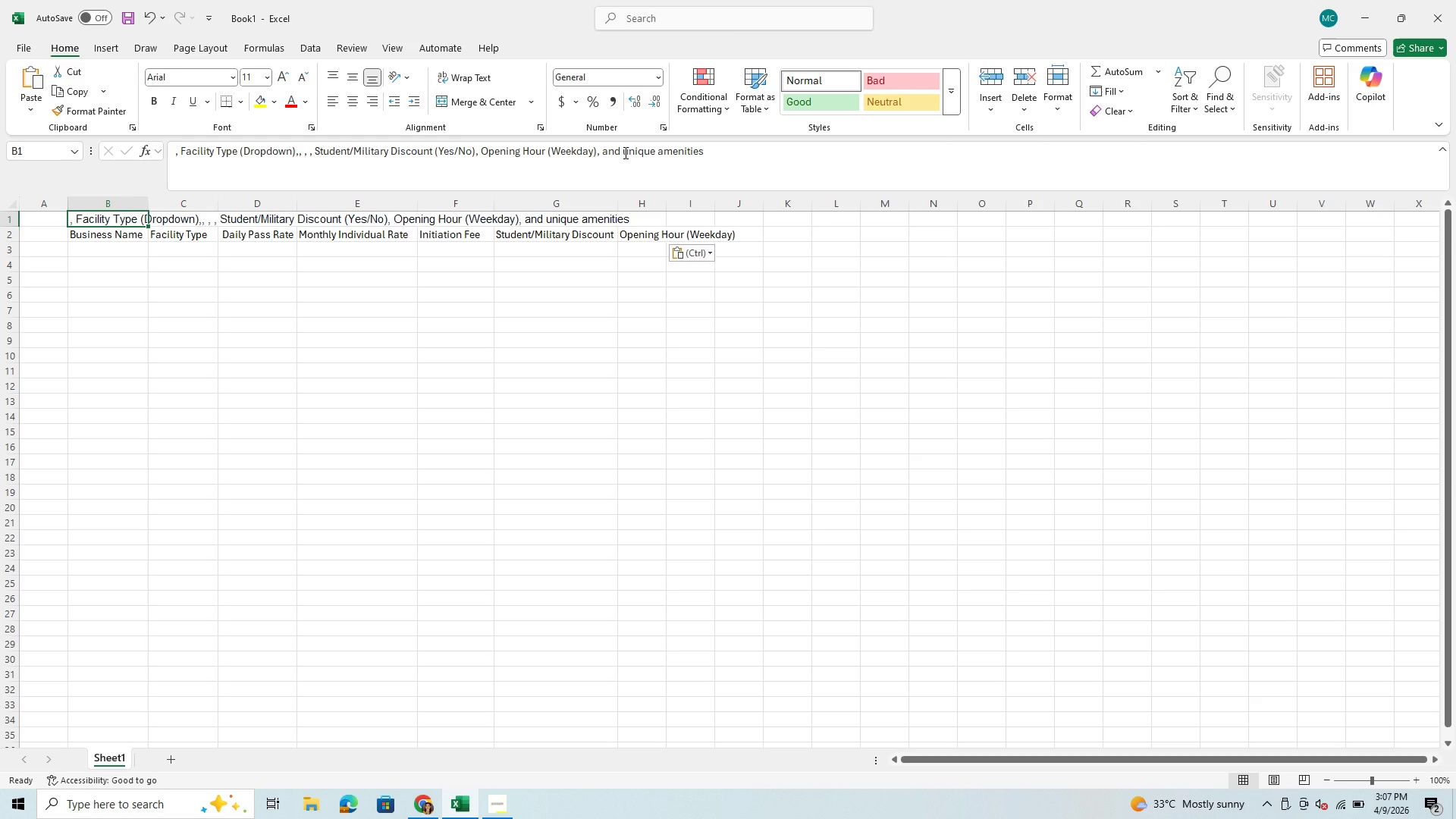 
left_click_drag(start_coordinate=[624, 152], to_coordinate=[704, 150])
 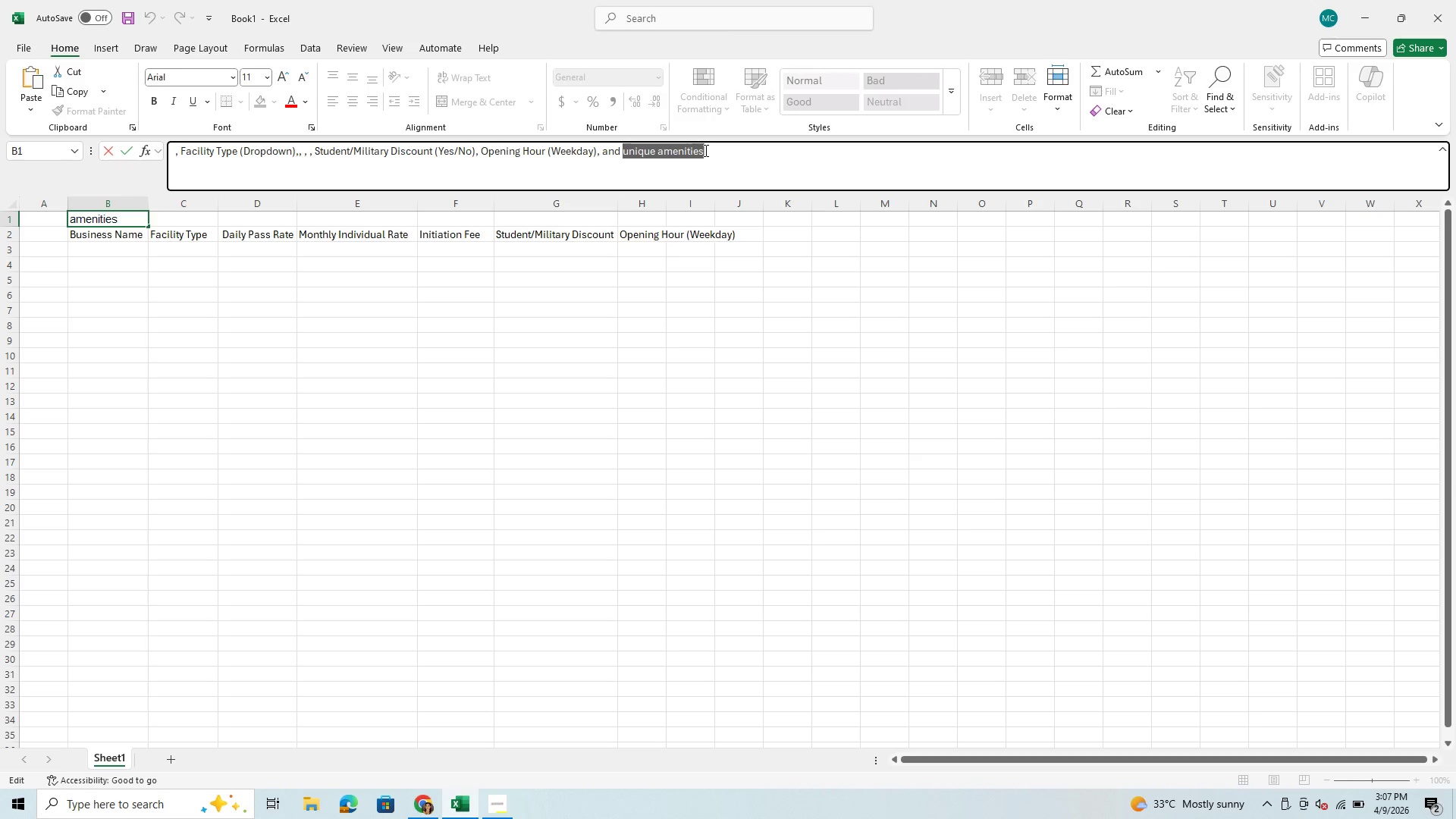 
key(Control+C)
 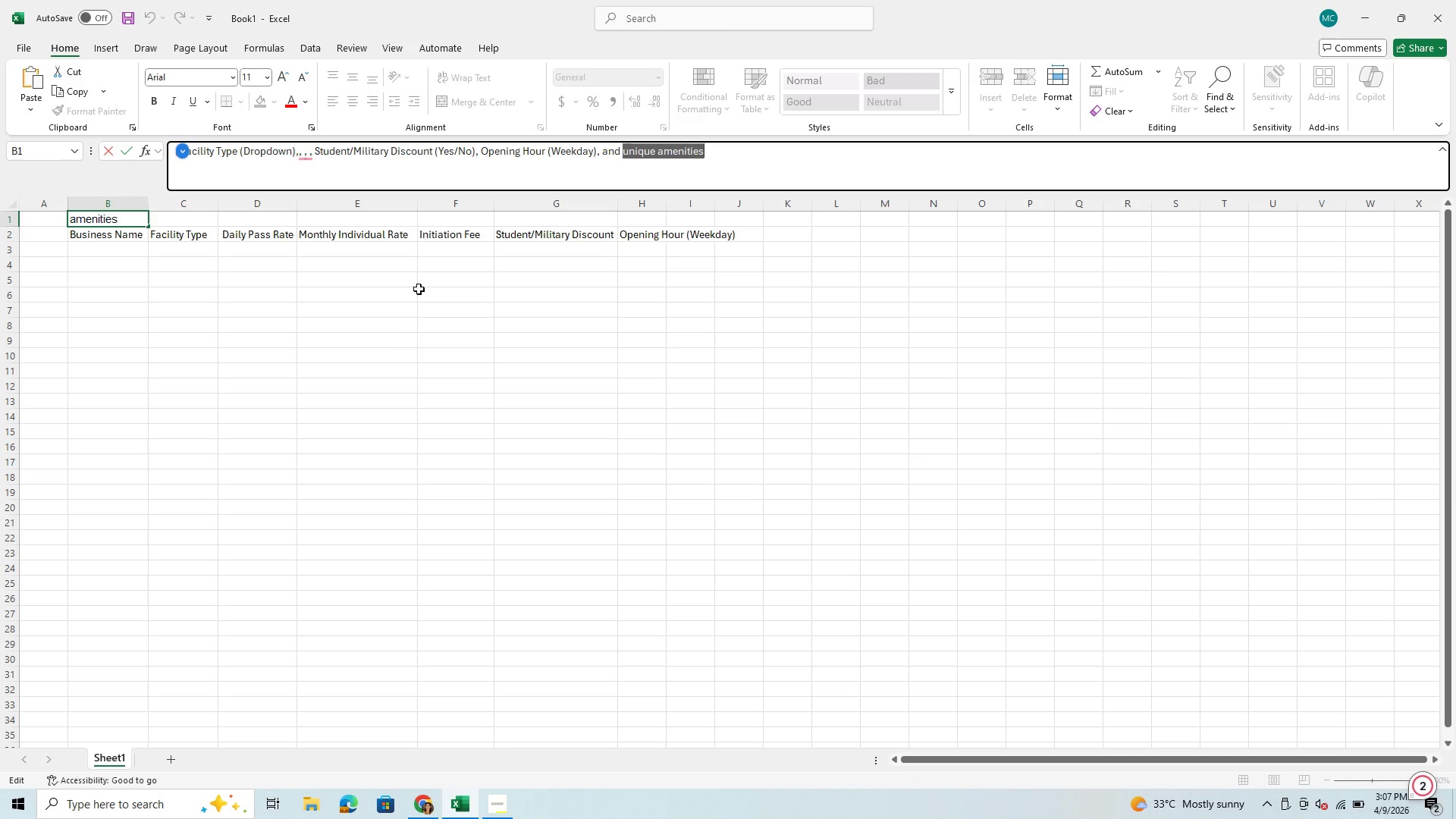 
key(Control+X)
 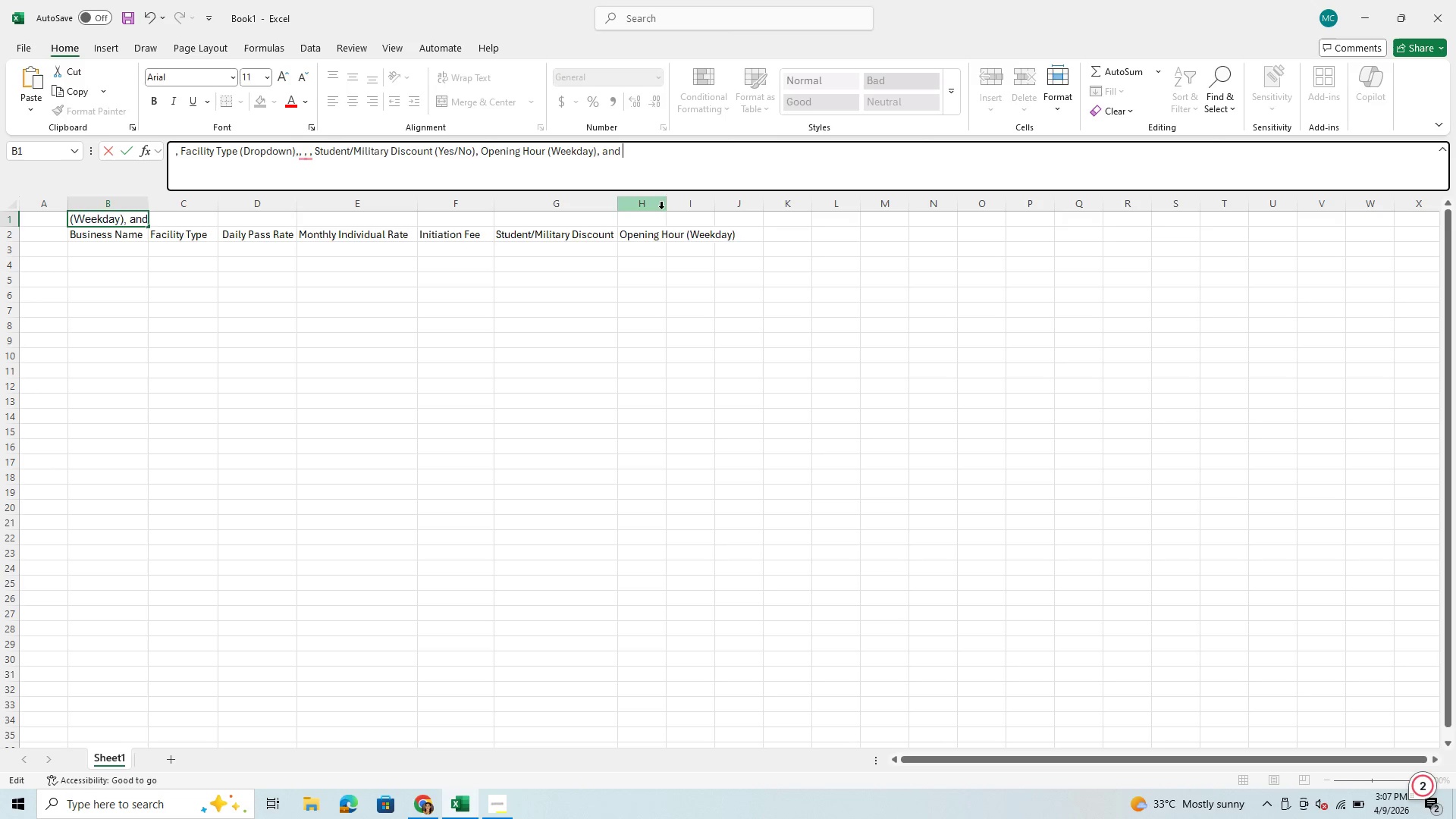 
left_click([657, 209])
 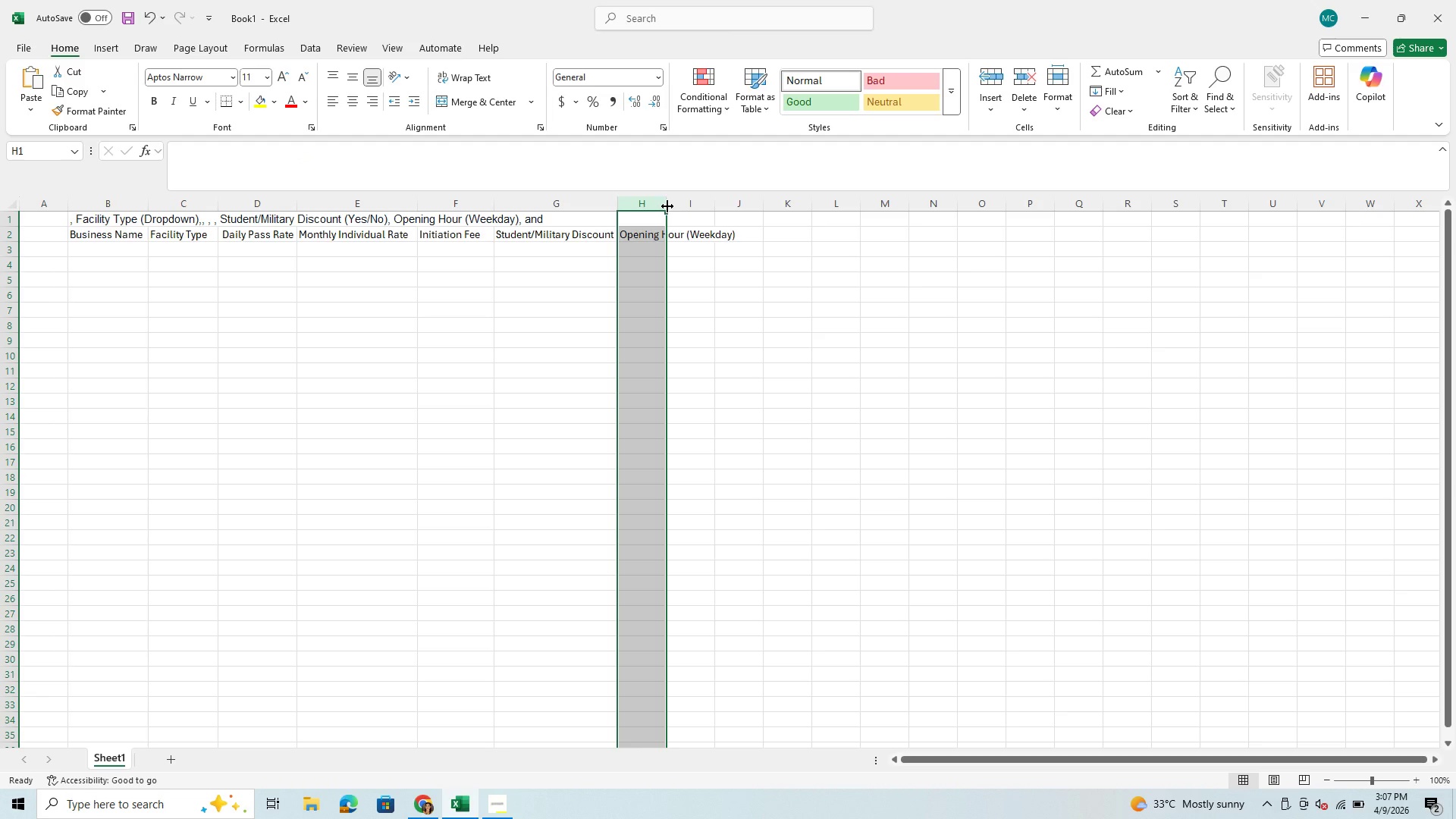 
left_click_drag(start_coordinate=[667, 206], to_coordinate=[751, 215])
 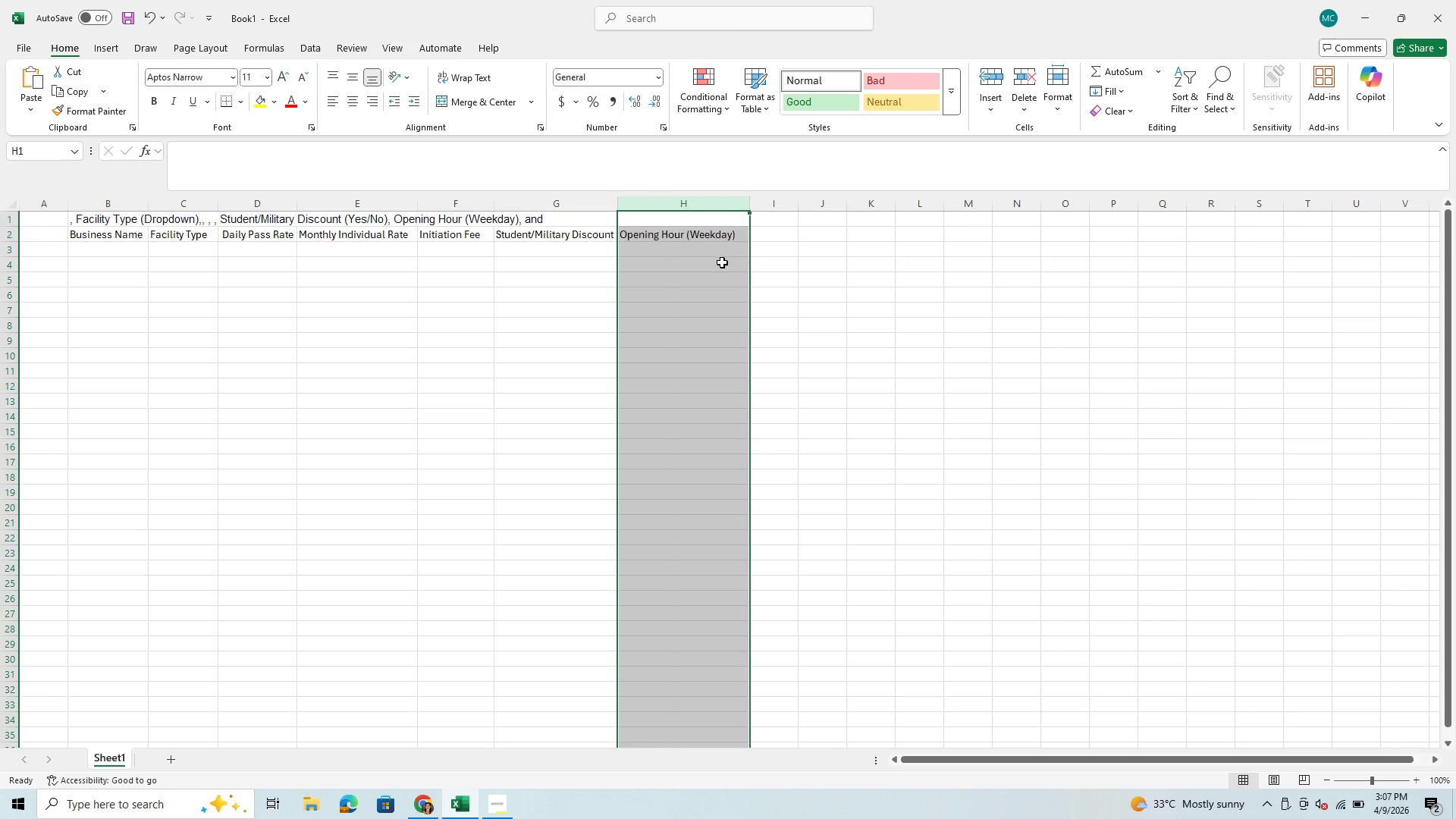 
left_click([761, 231])
 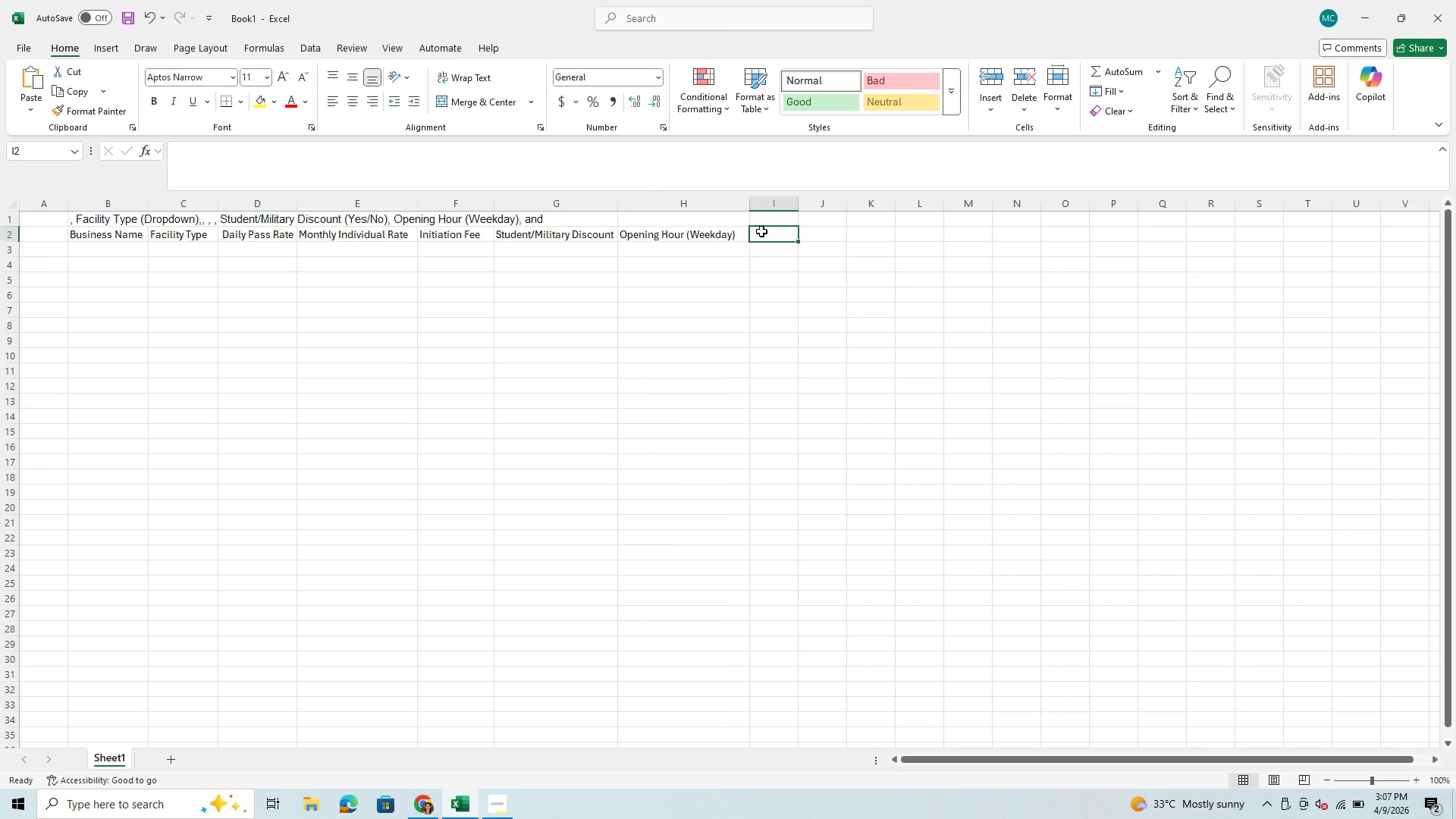 
key(Control+V)
 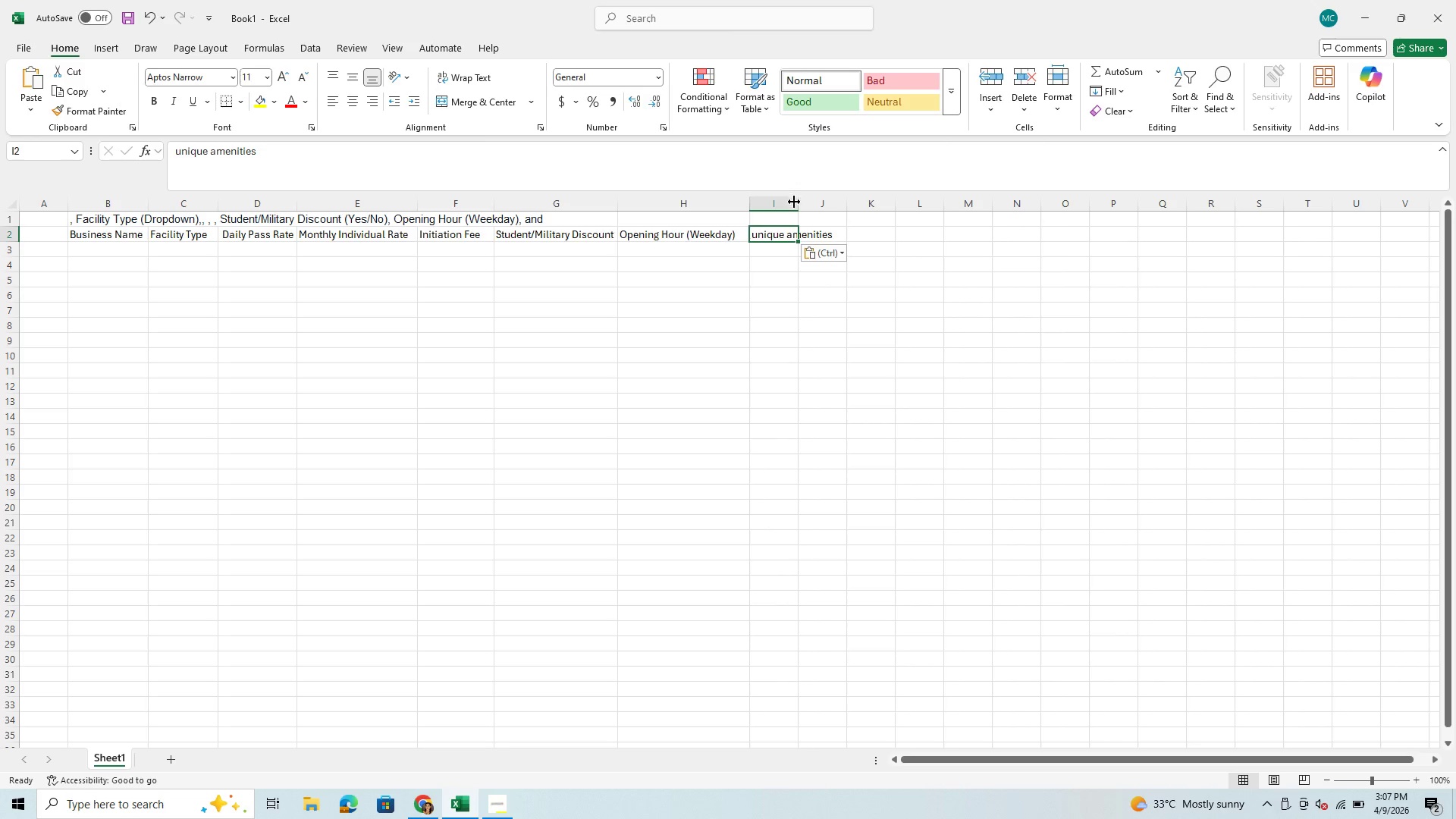 
left_click_drag(start_coordinate=[799, 202], to_coordinate=[855, 227])
 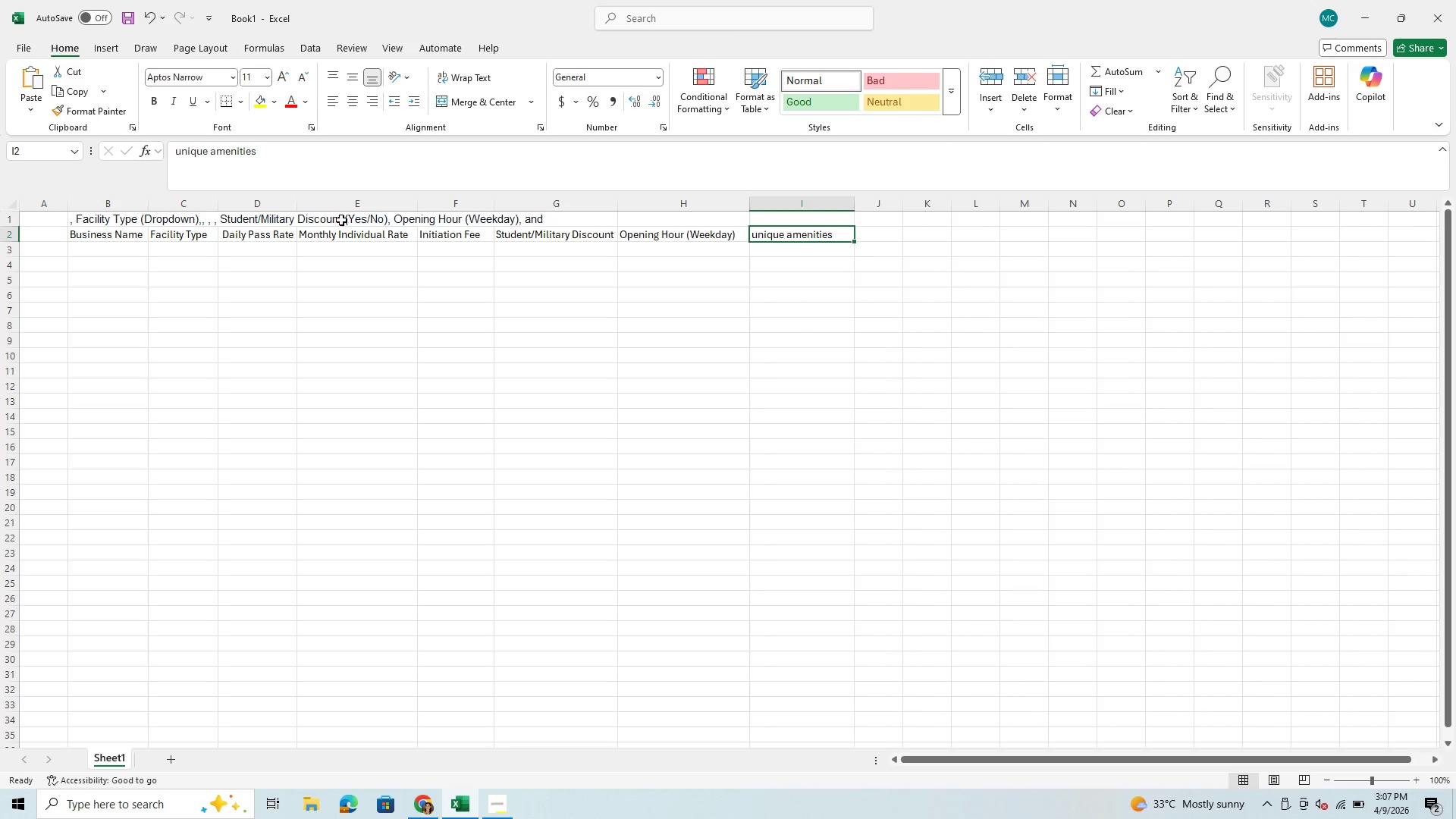 
left_click([755, 234])
 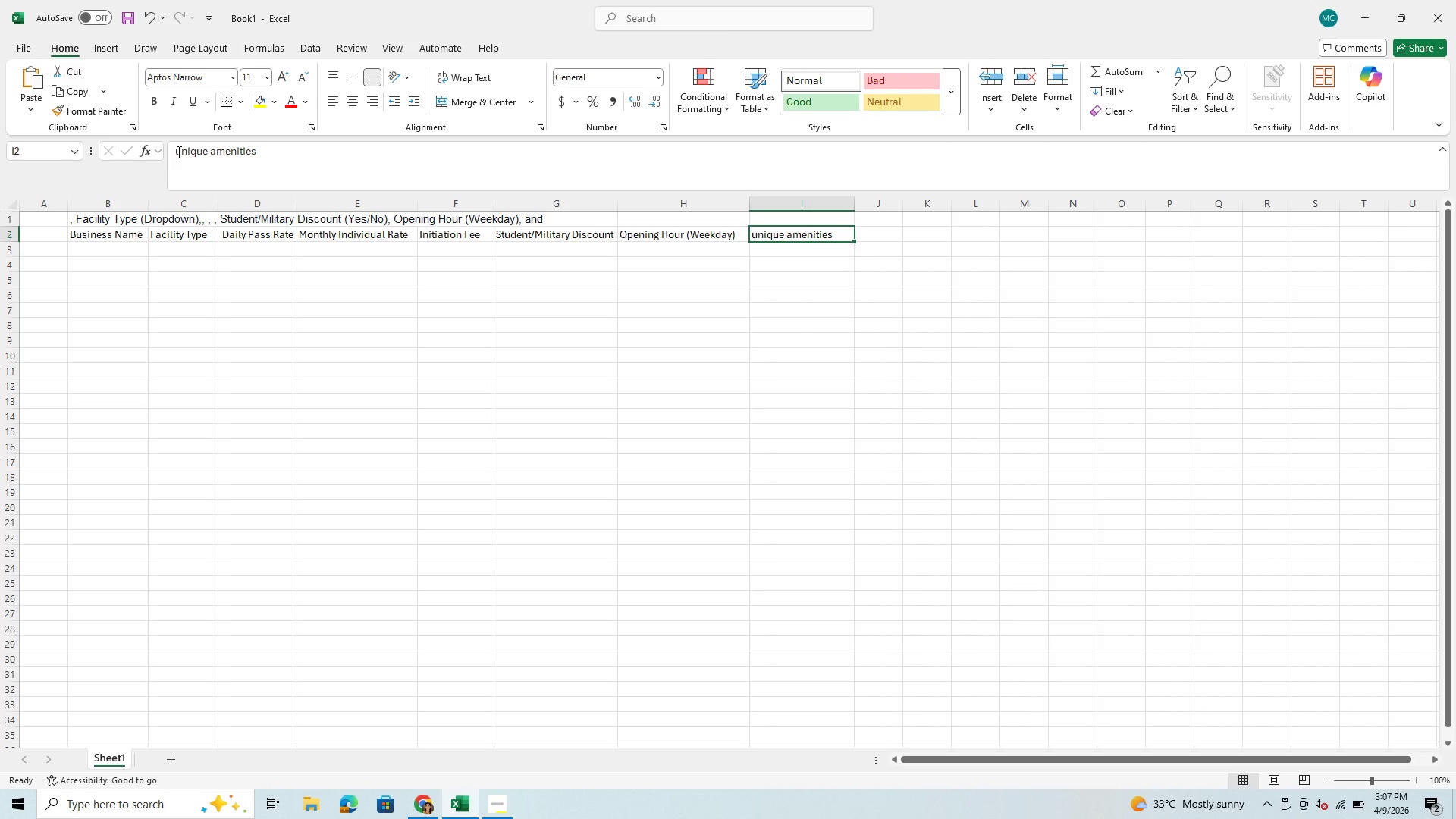 
left_click([184, 152])
 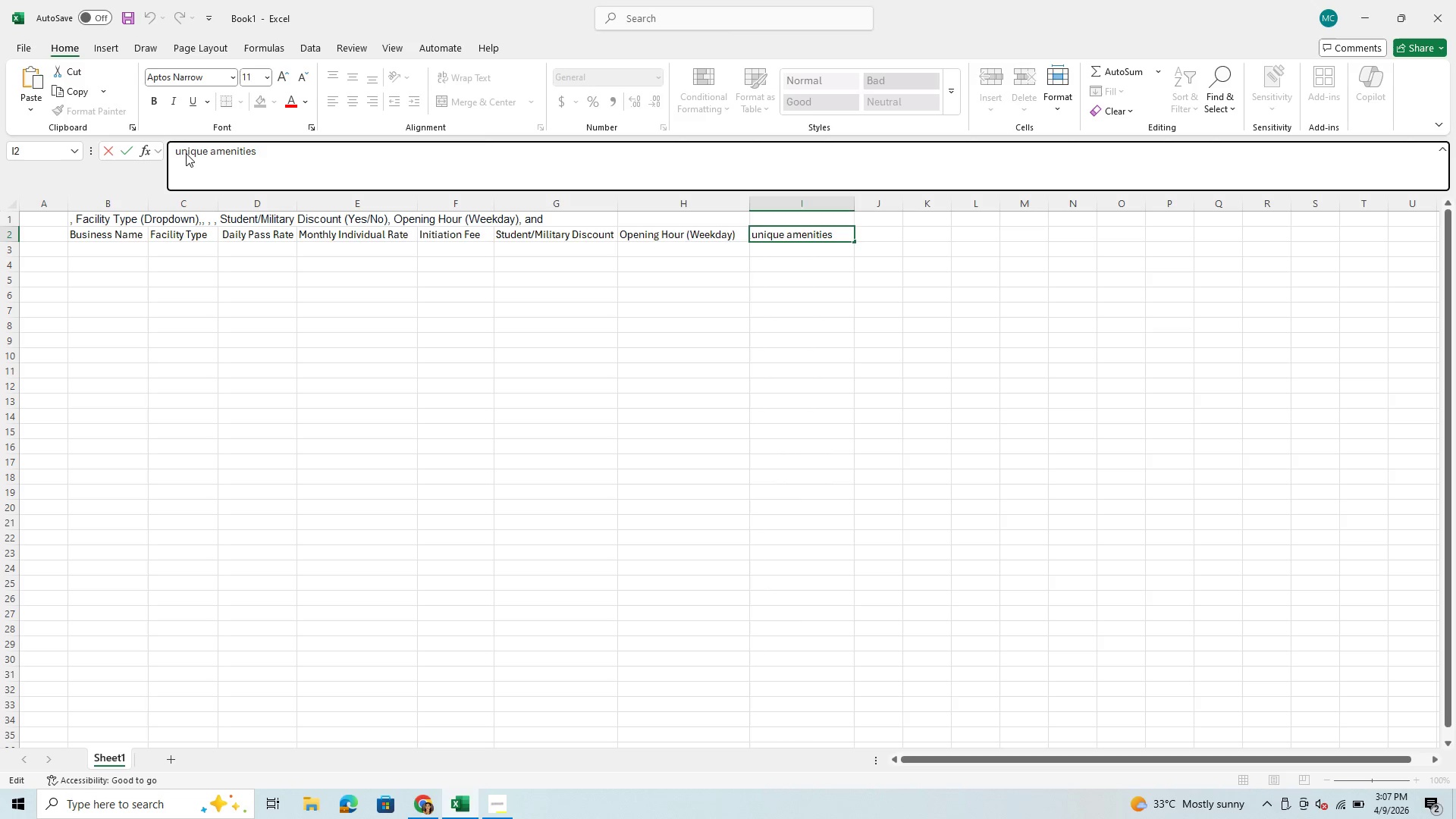 
key(Backspace)
 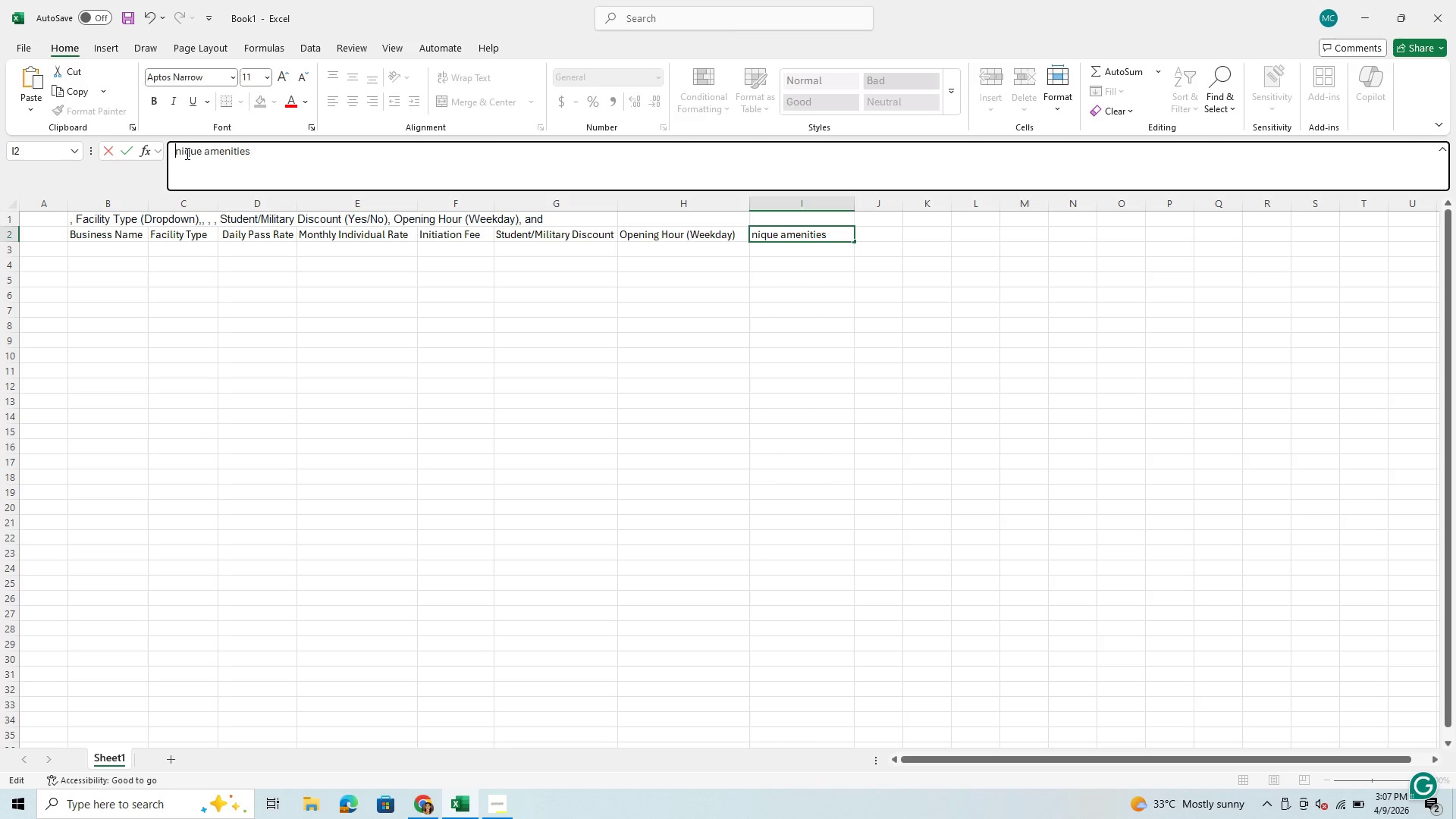 
key(CapsLock)
 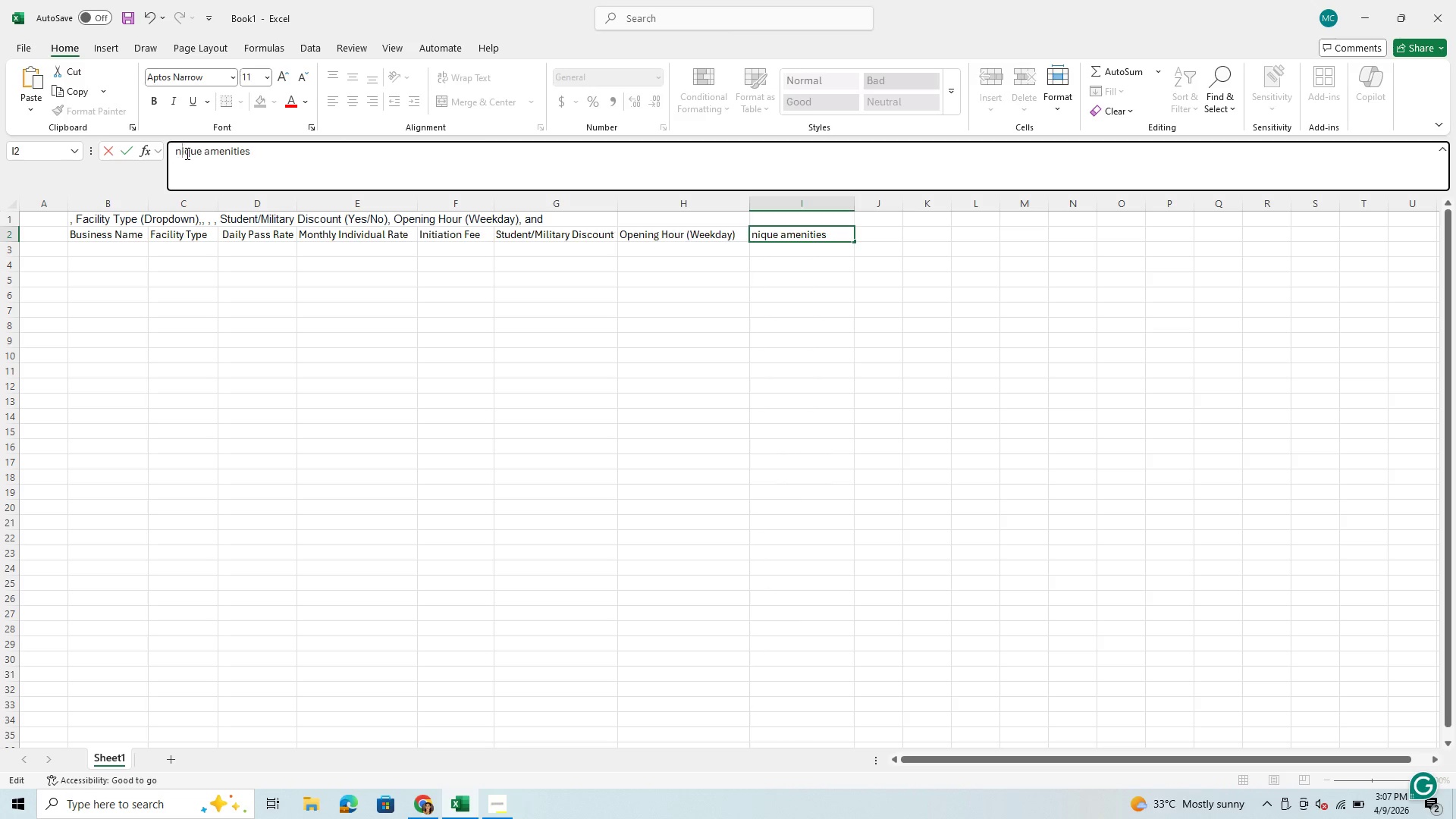 
key(U)
 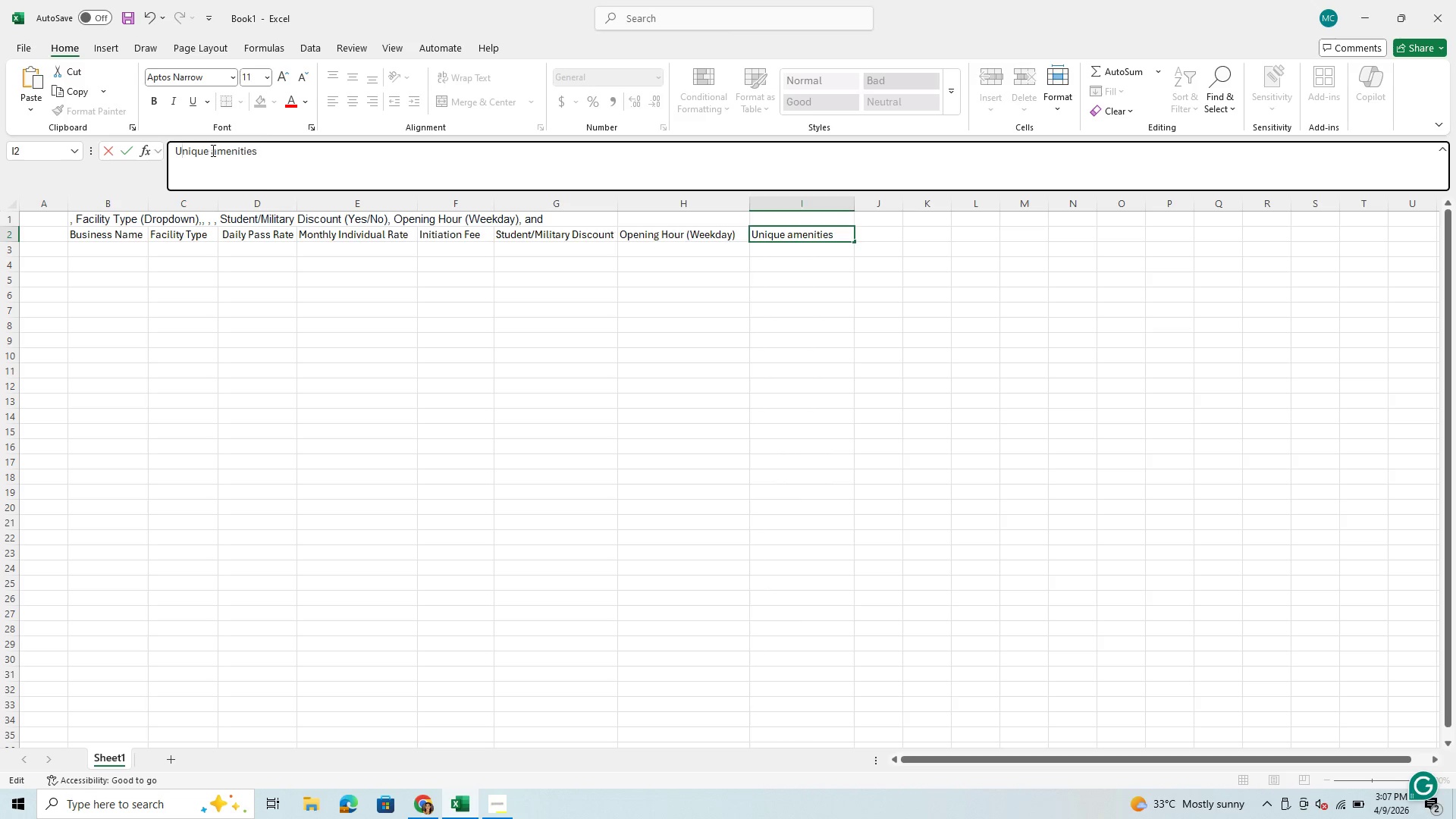 
left_click([216, 151])
 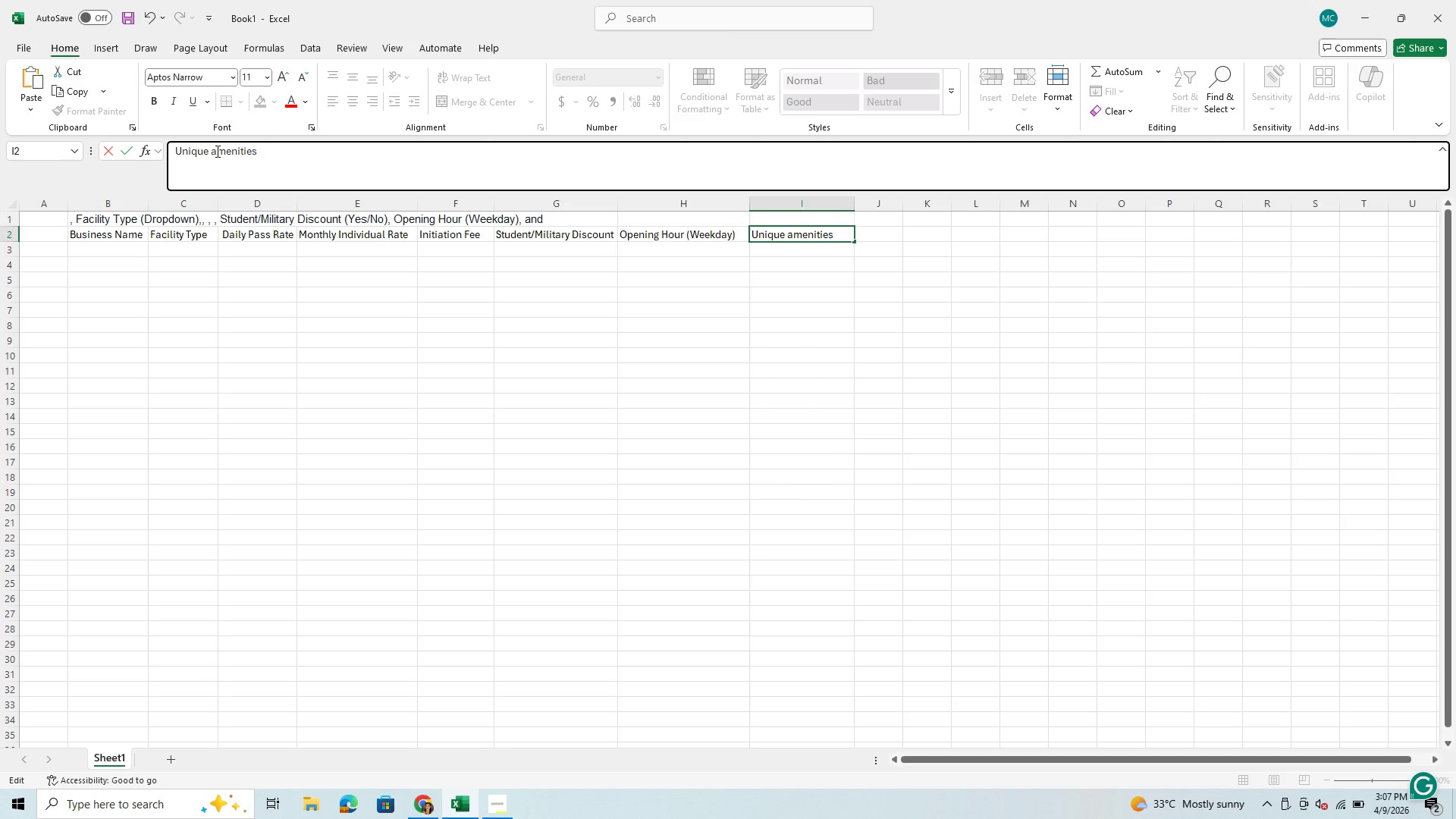 
key(Backspace)
 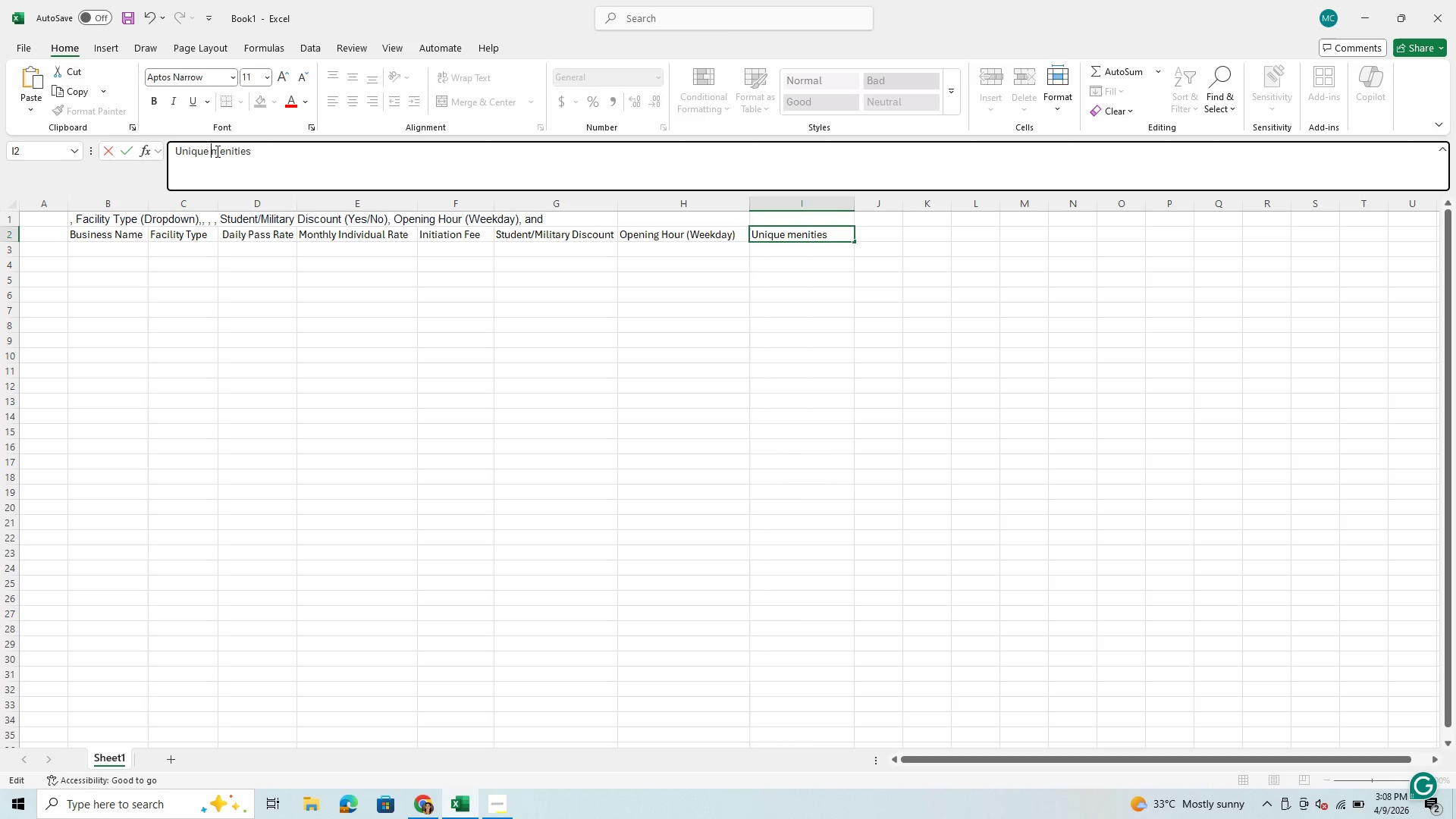 
key(CapsLock)
 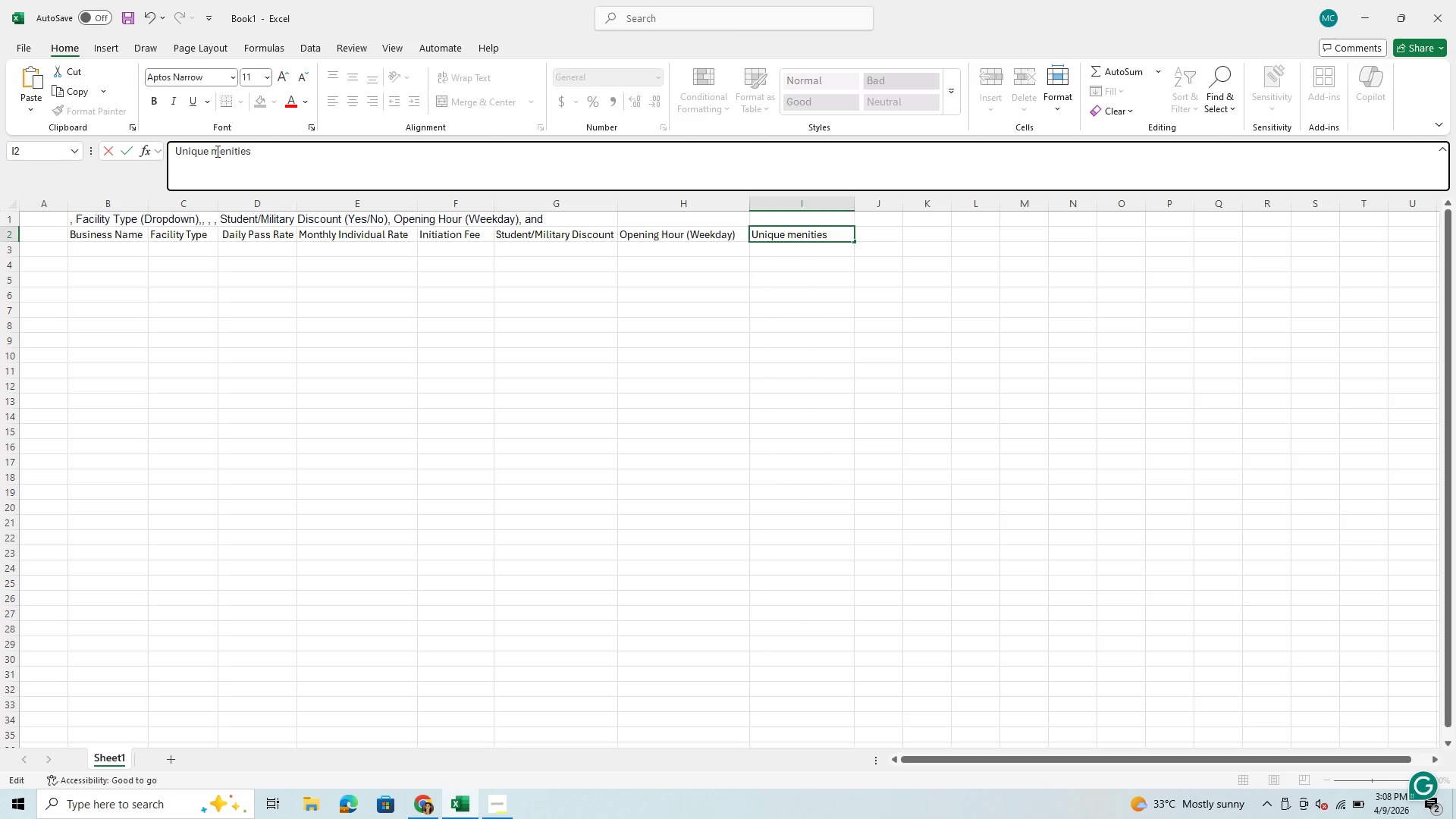 
key(A)
 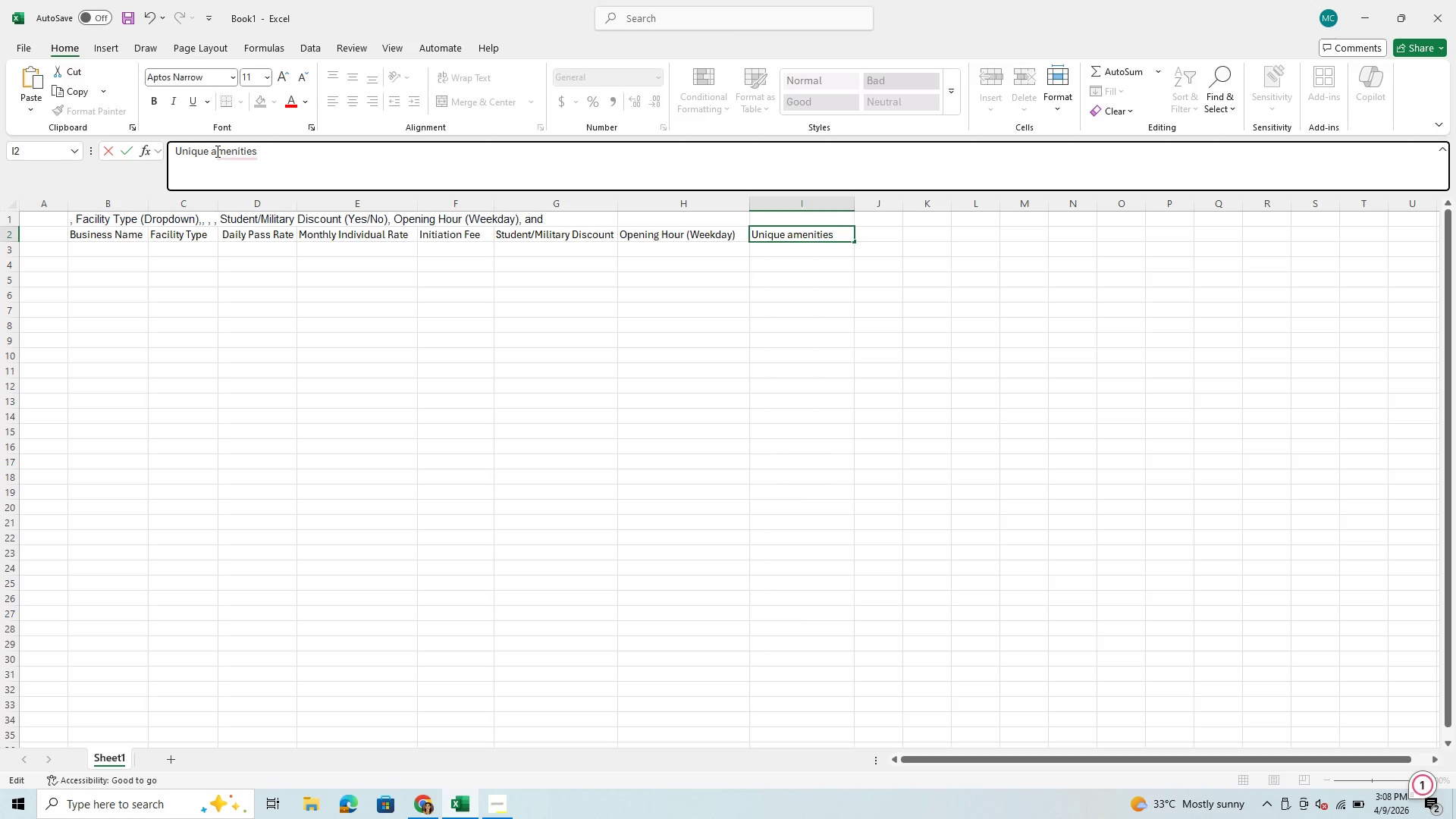 
key(Backspace)
 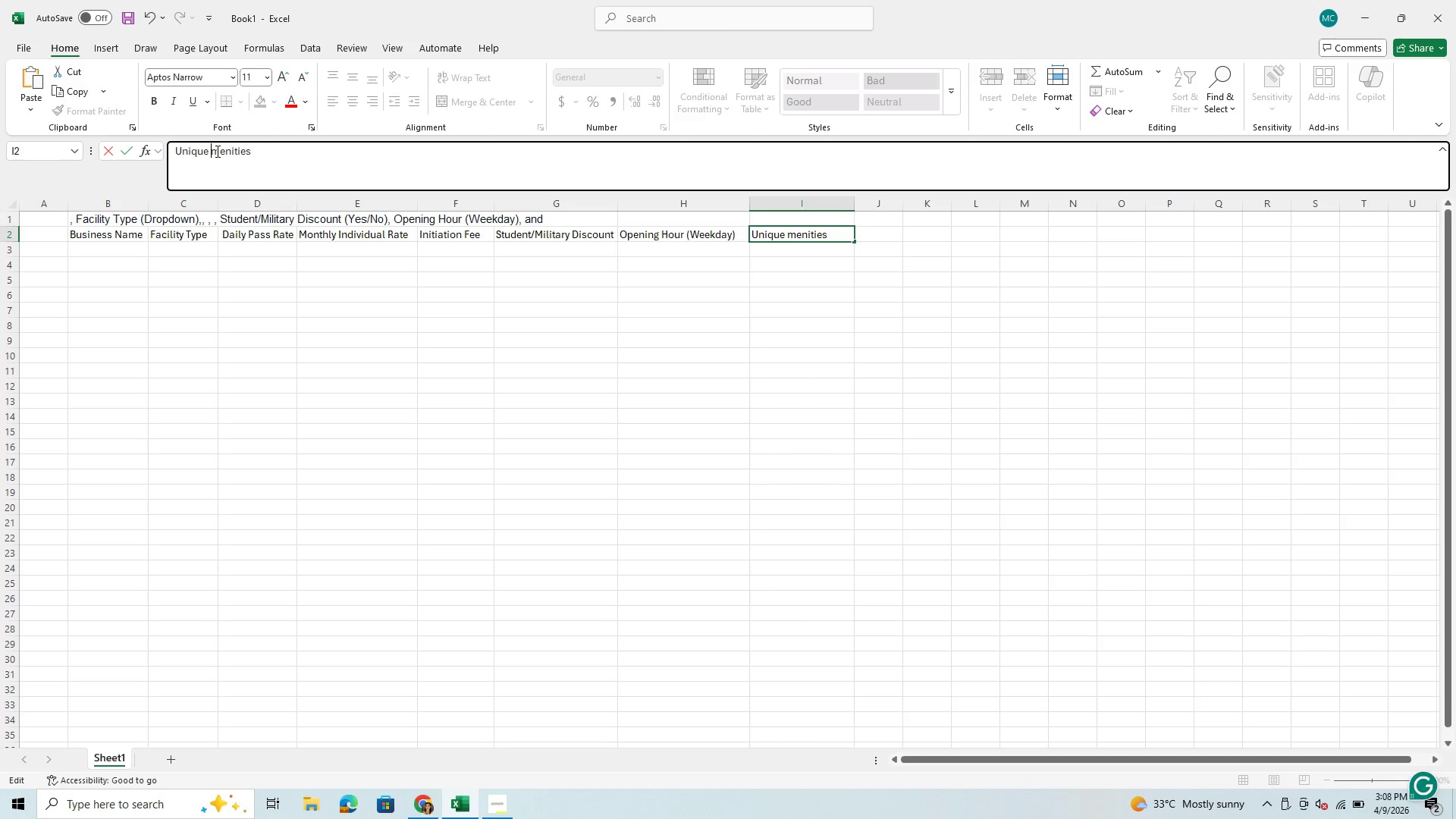 
key(CapsLock)
 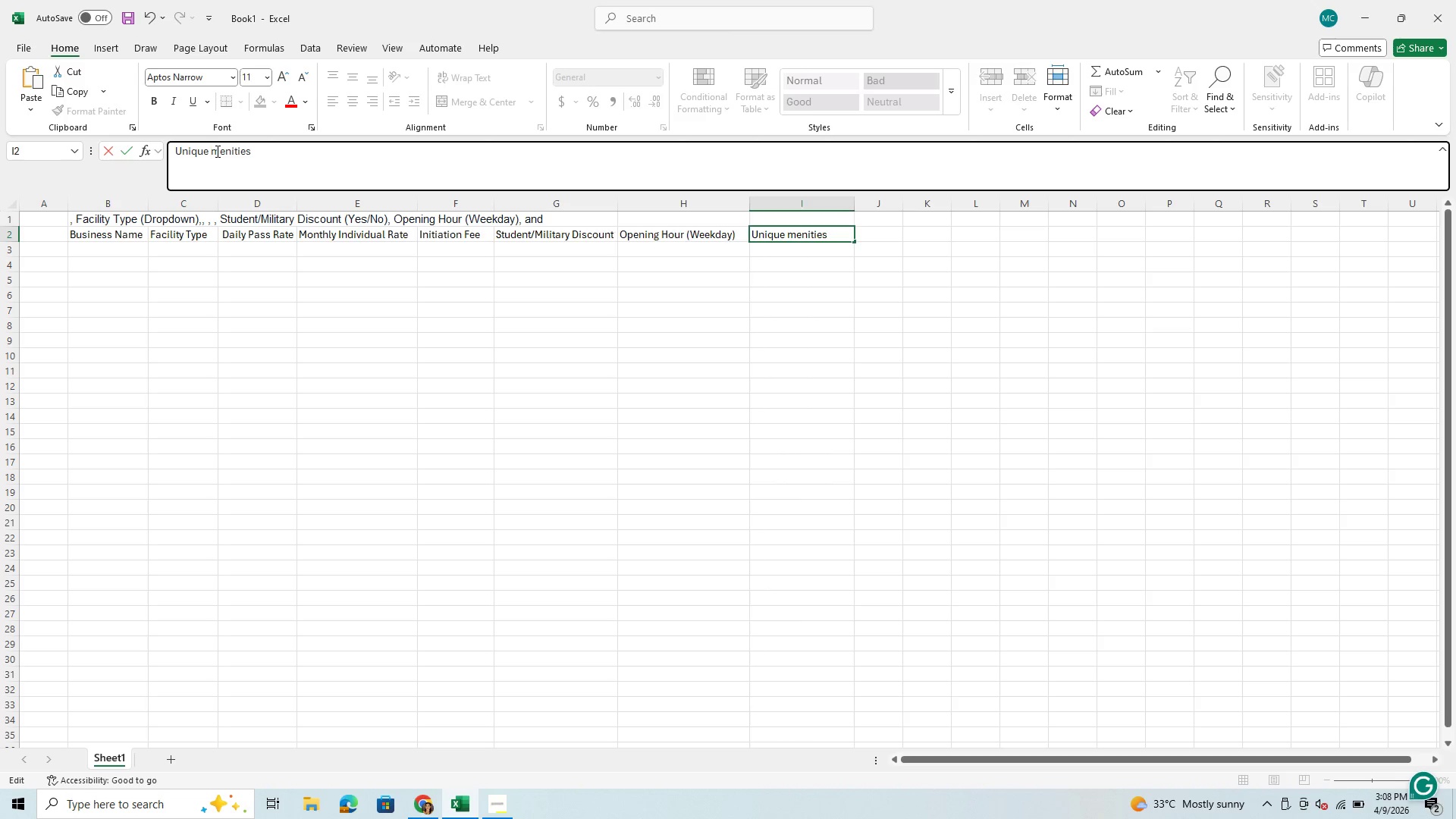 
key(A)
 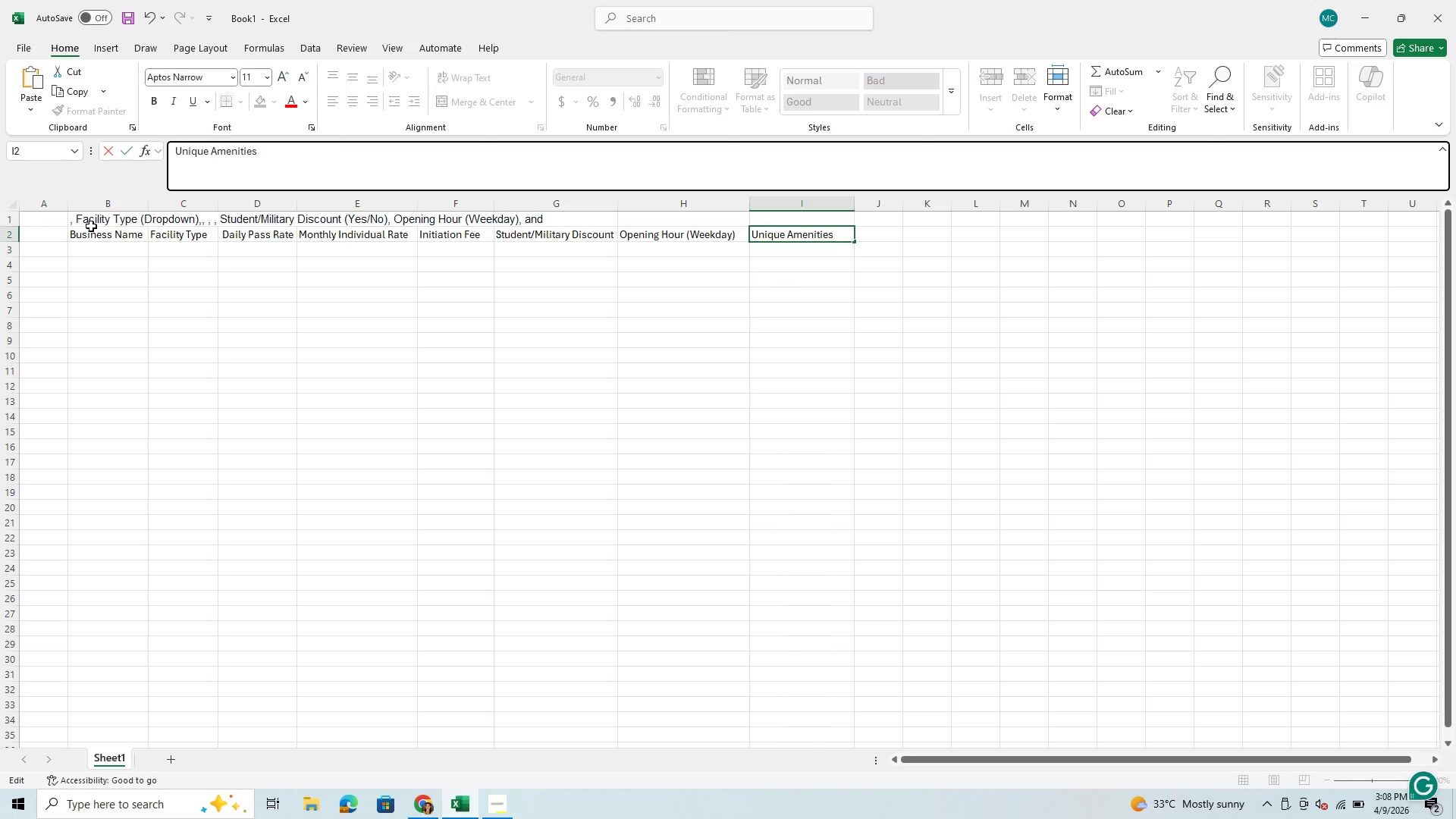 
wait(6.88)
 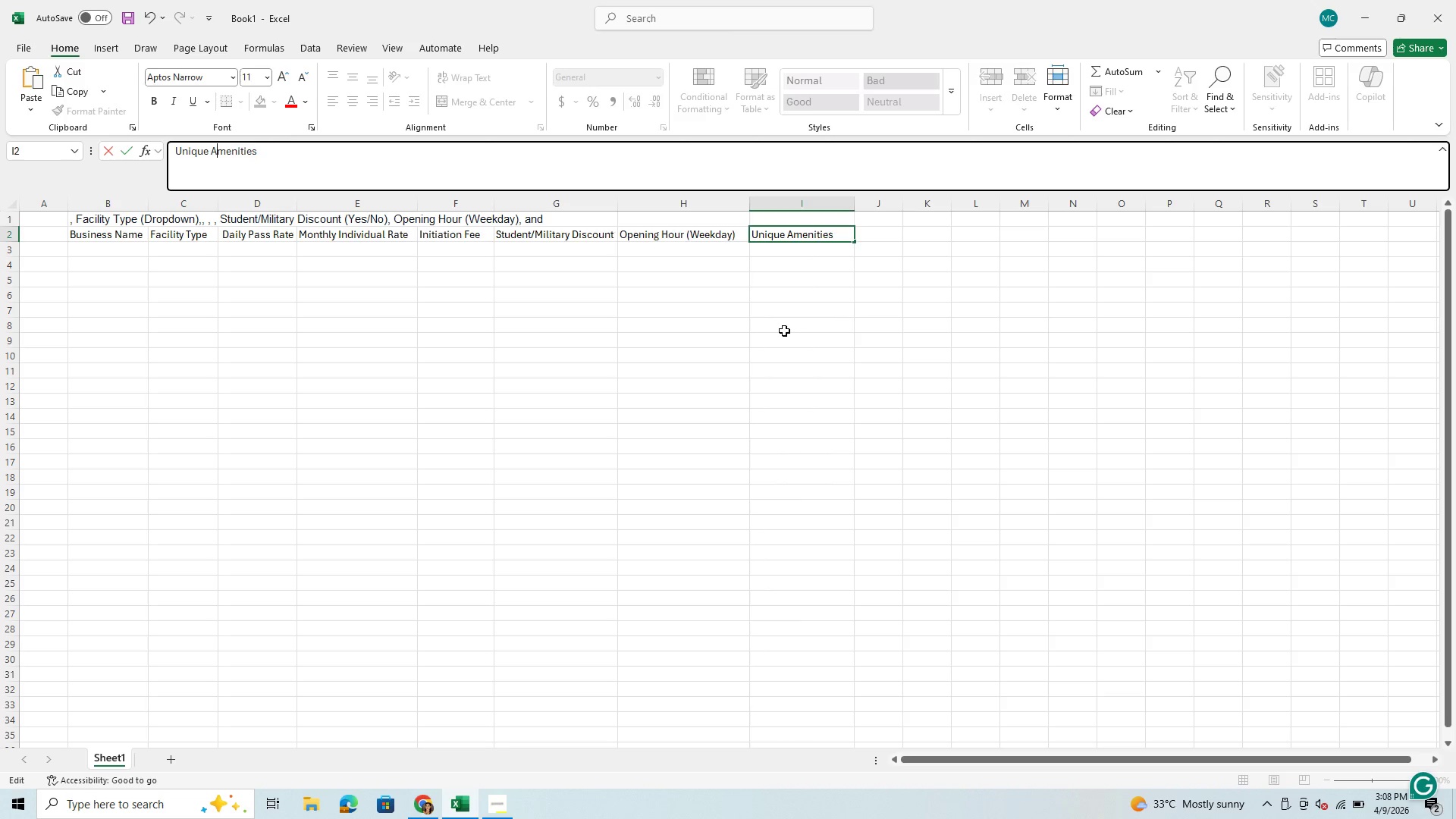 
left_click([488, 811])